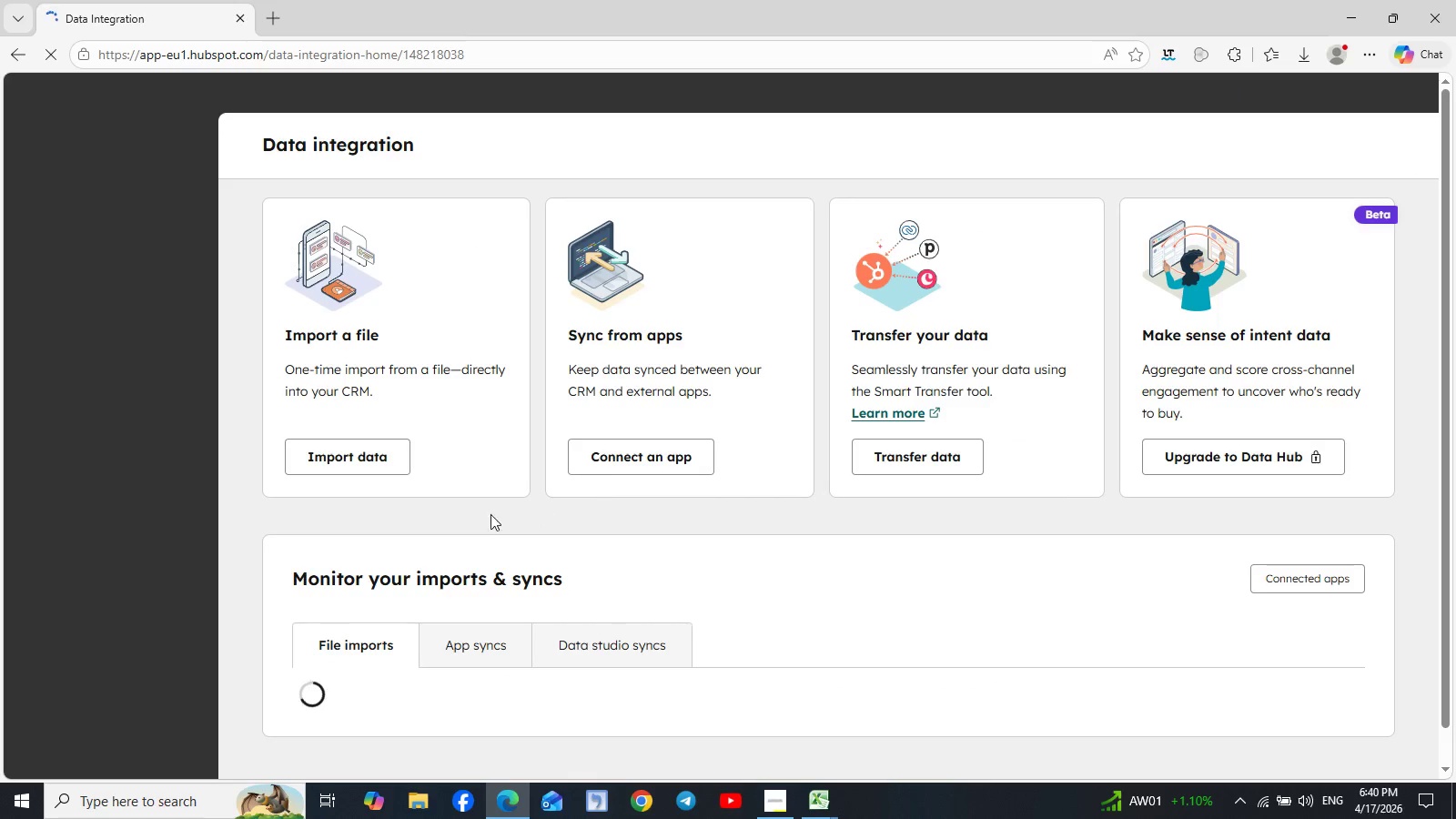 
double_click([357, 450])
 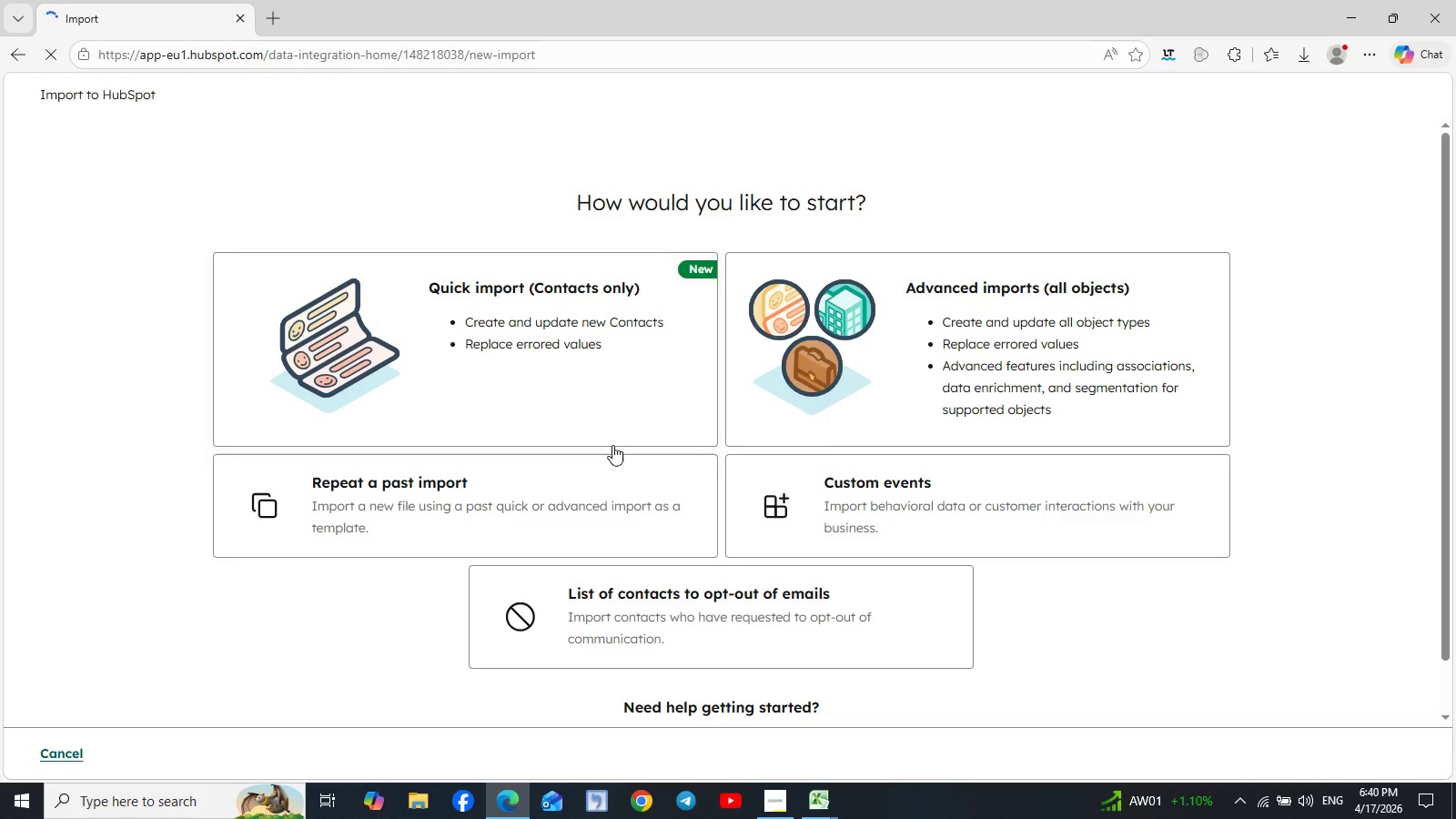 
left_click([511, 371])
 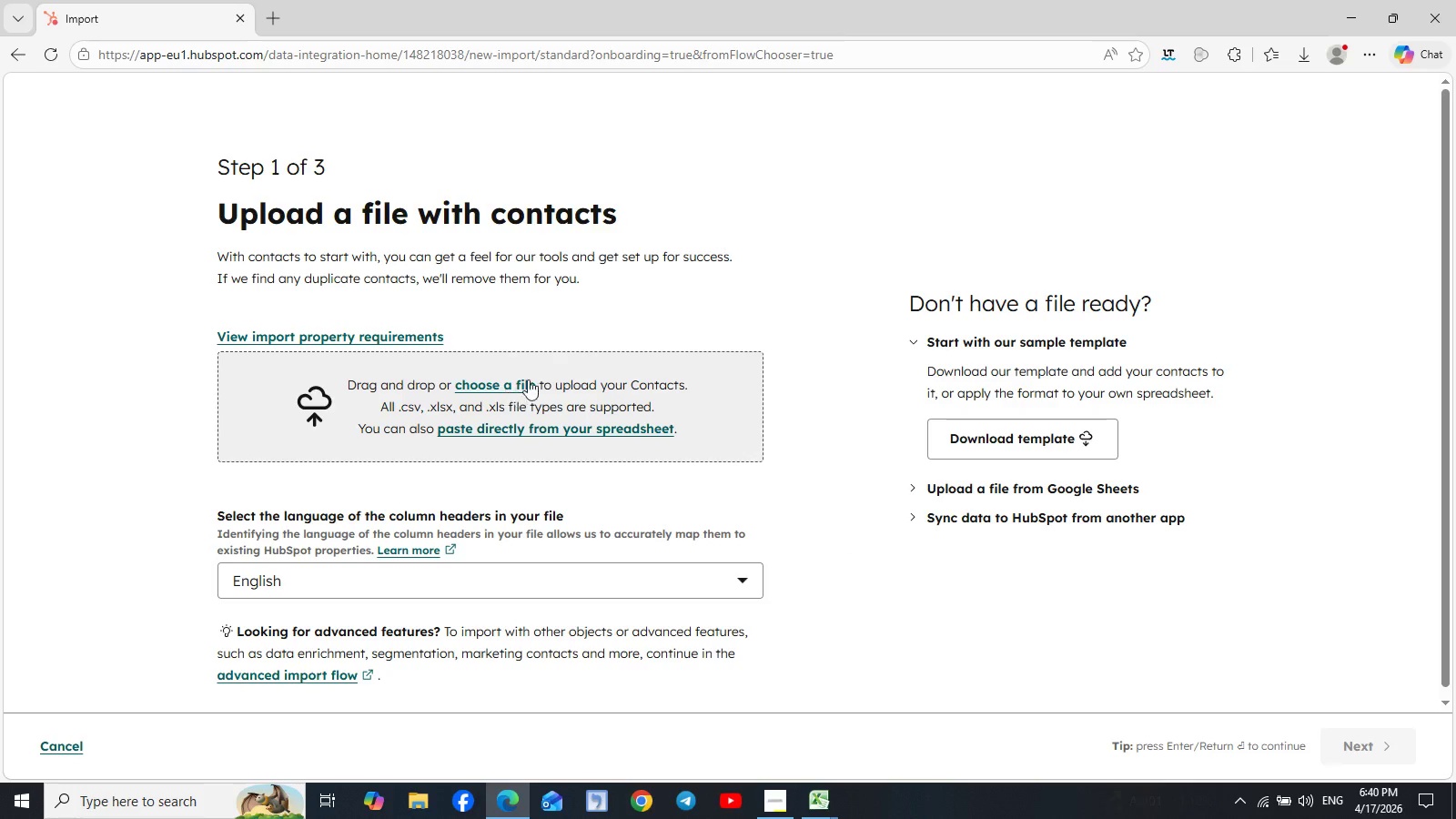 
left_click([514, 375])
 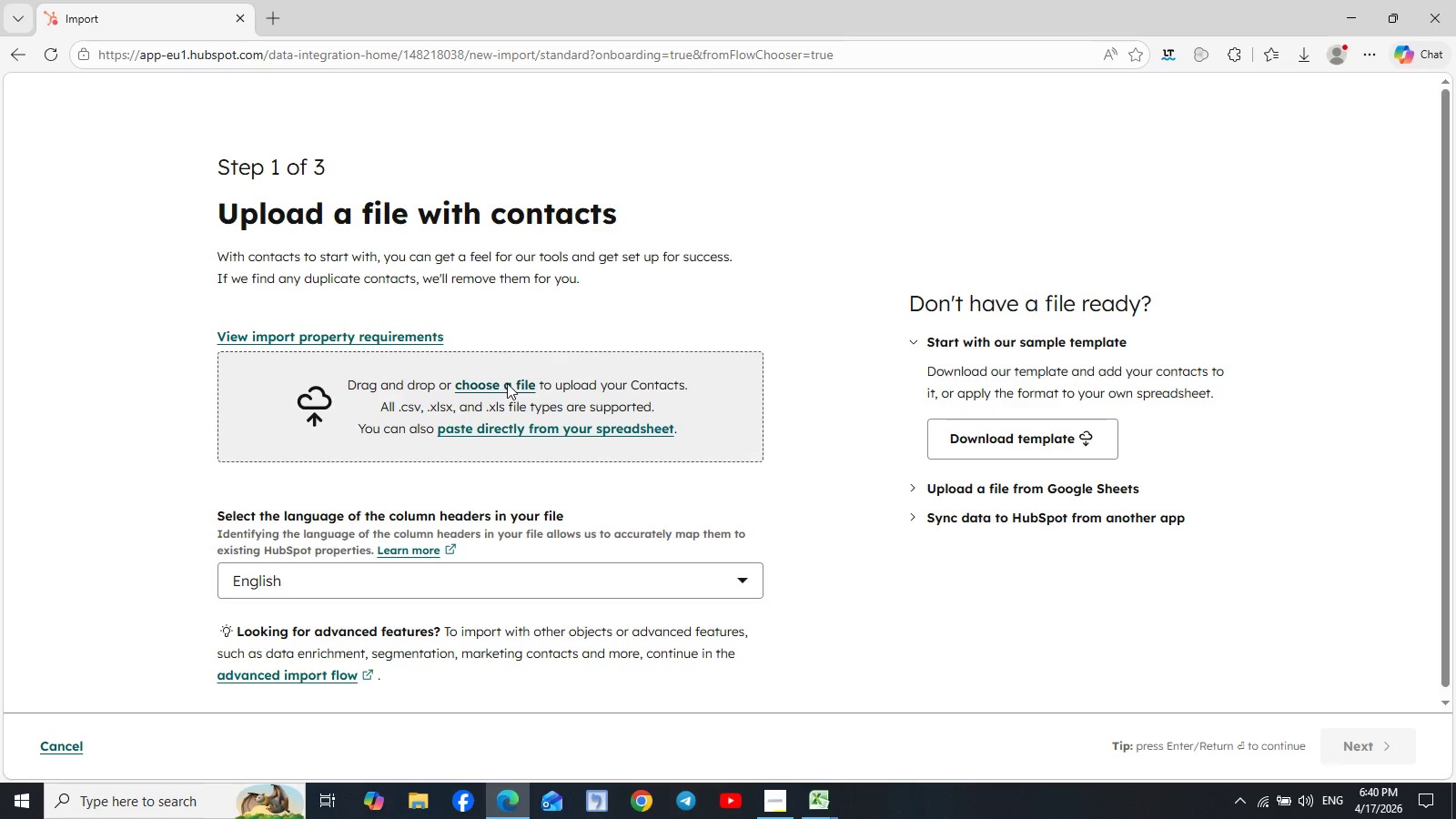 
mouse_move([471, 378])
 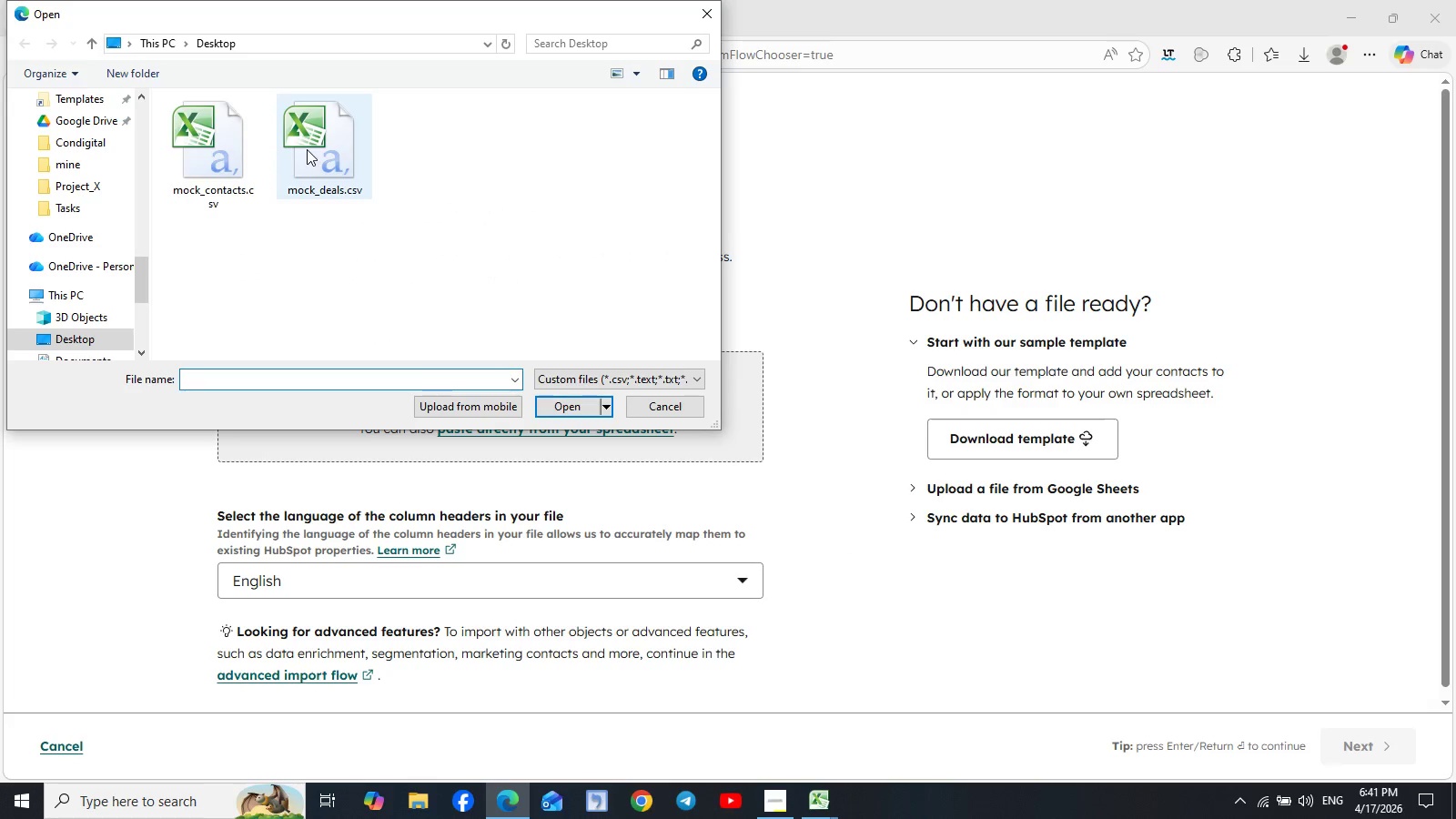 
left_click([307, 149])
 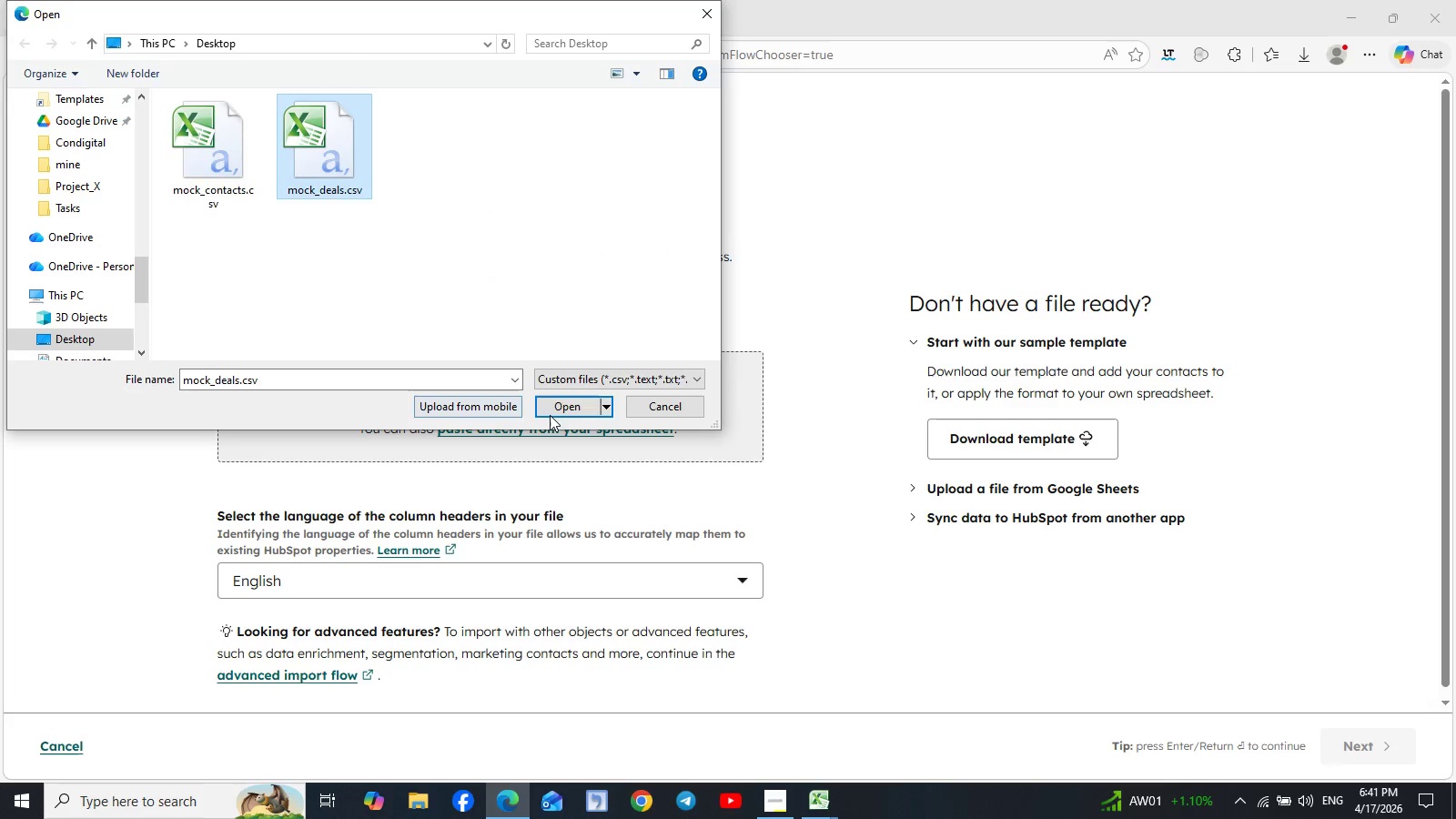 
left_click([551, 413])
 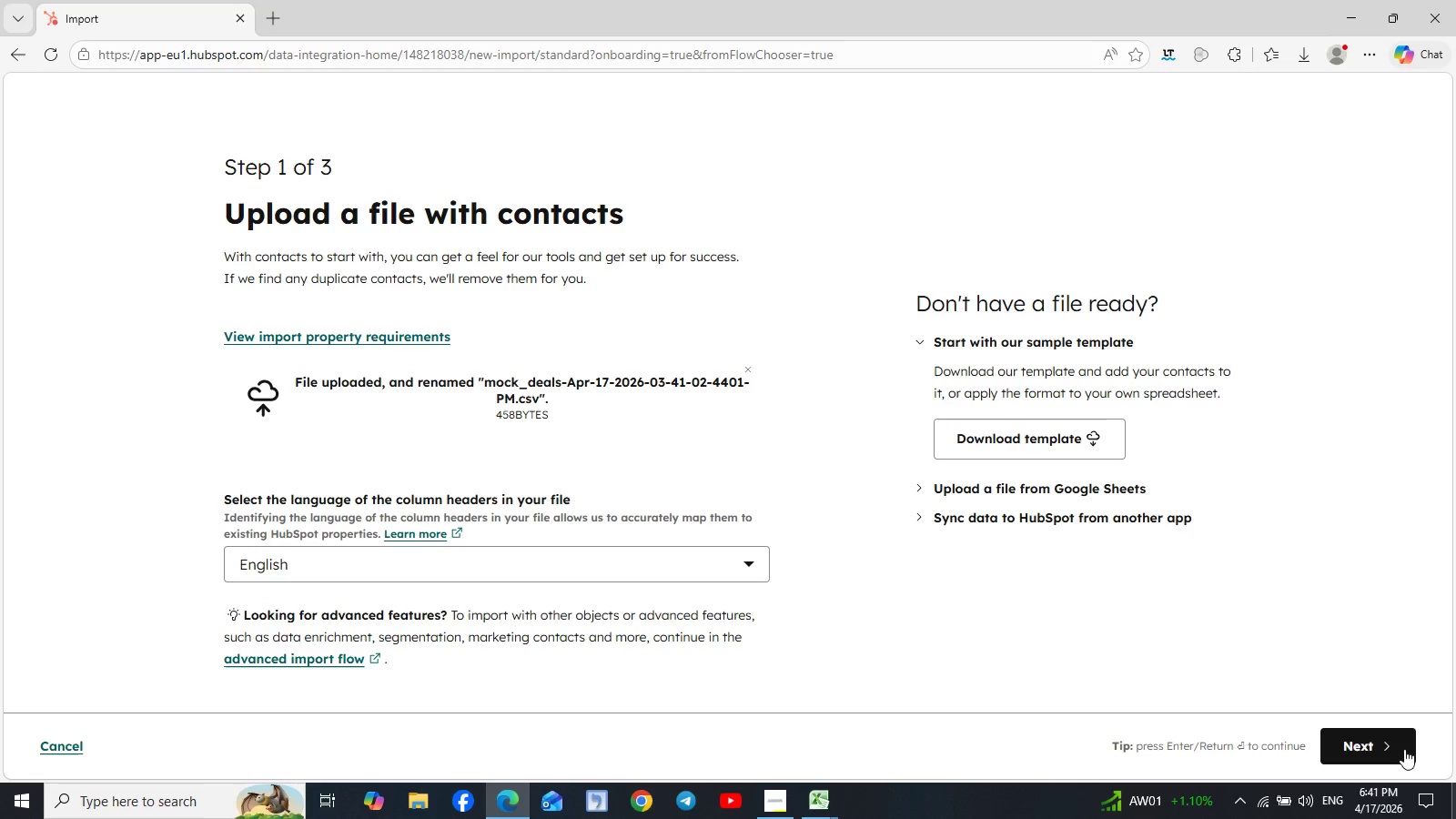 
left_click([1373, 742])
 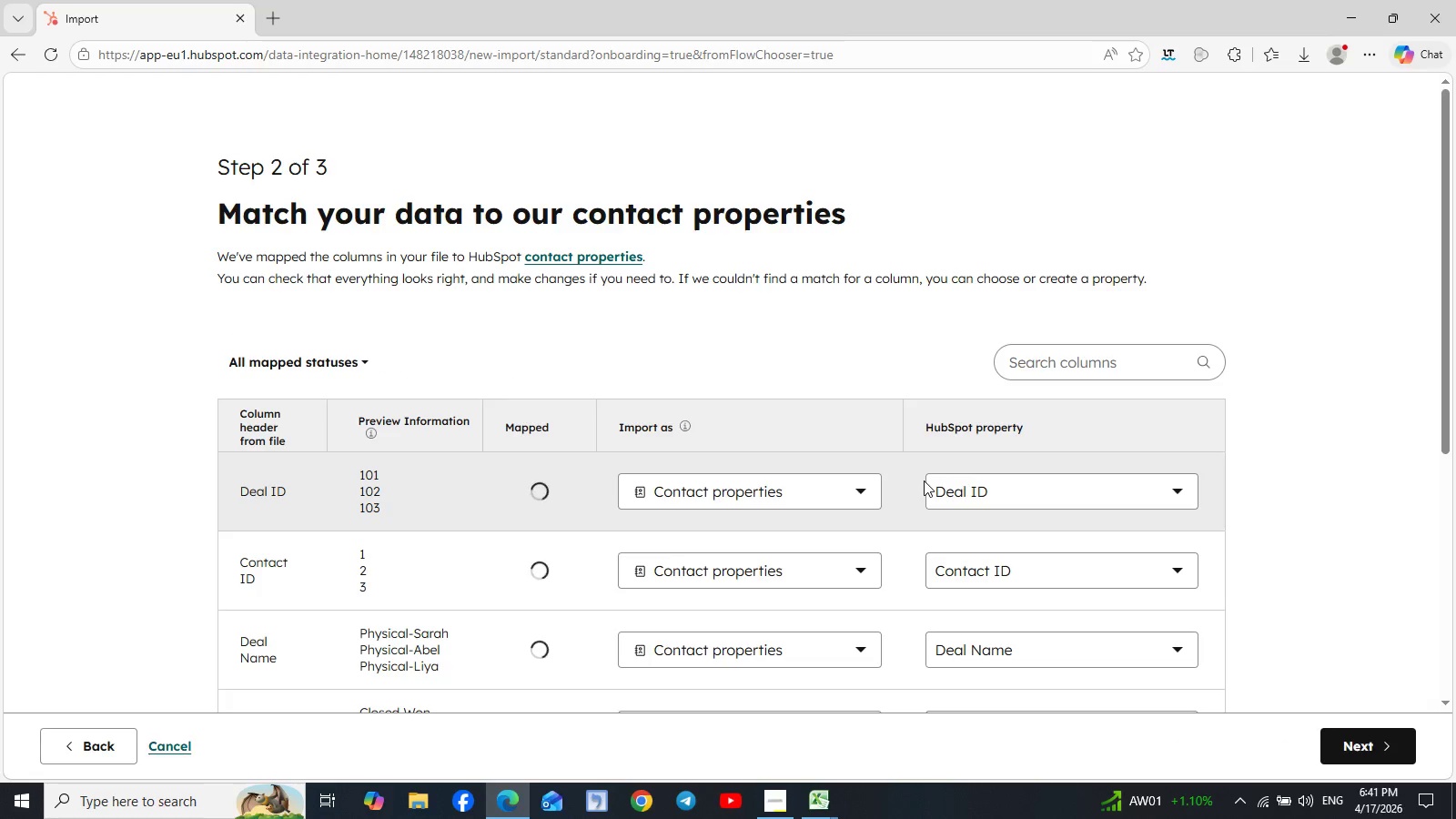 
scroll: coordinate [1371, 511], scroll_direction: down, amount: 6.0
 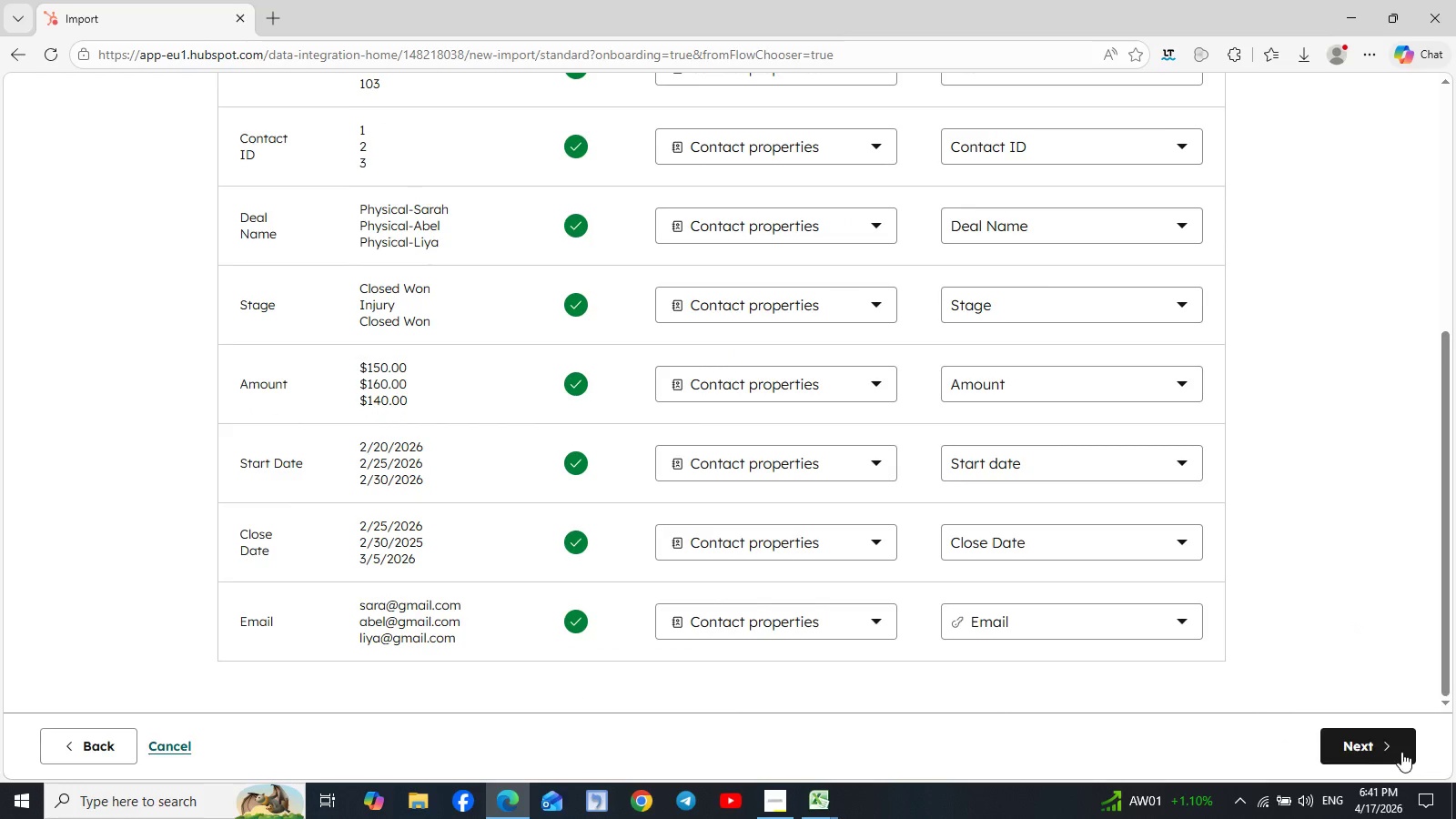 
left_click([1374, 752])
 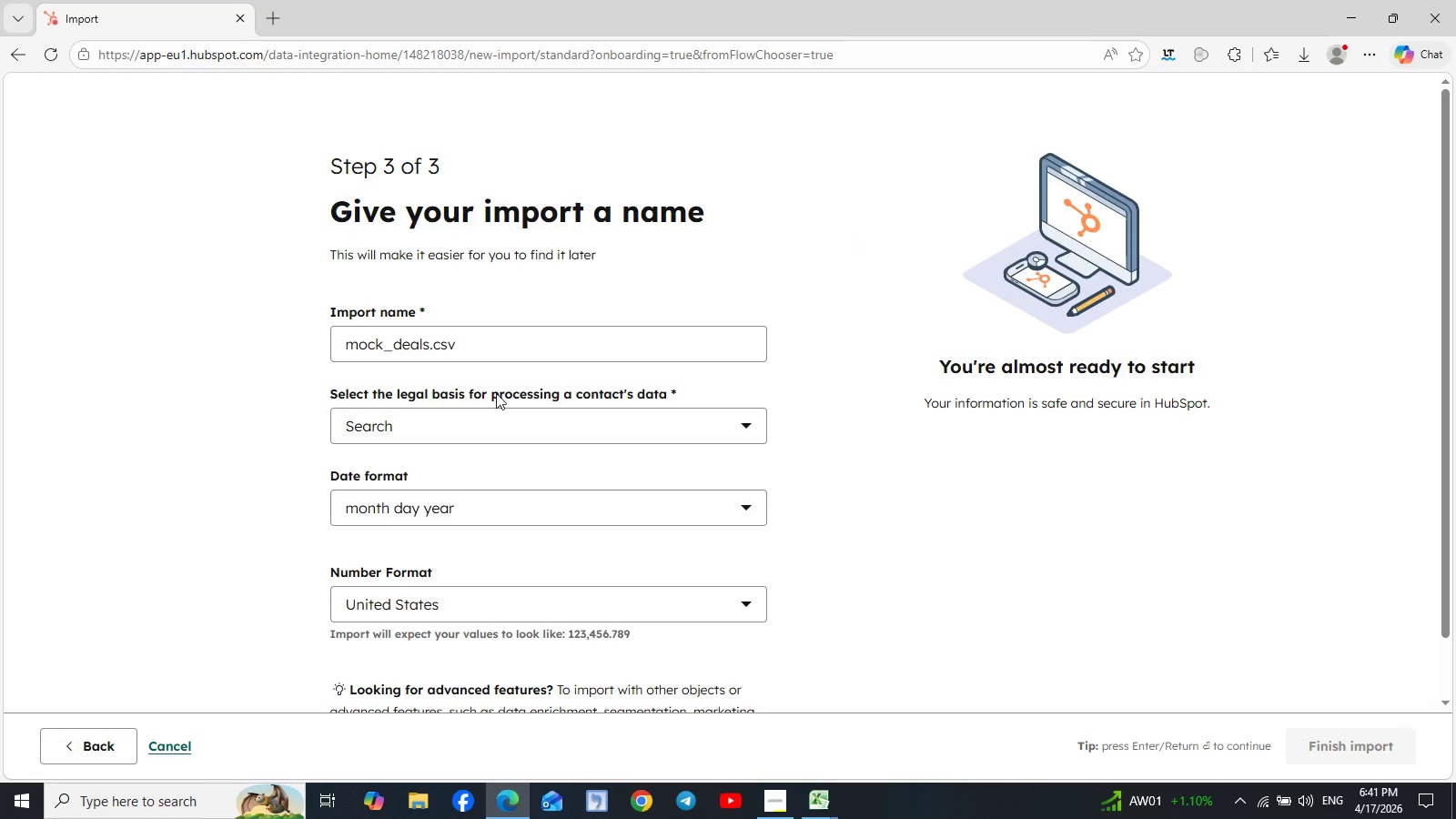 
left_click([652, 438])
 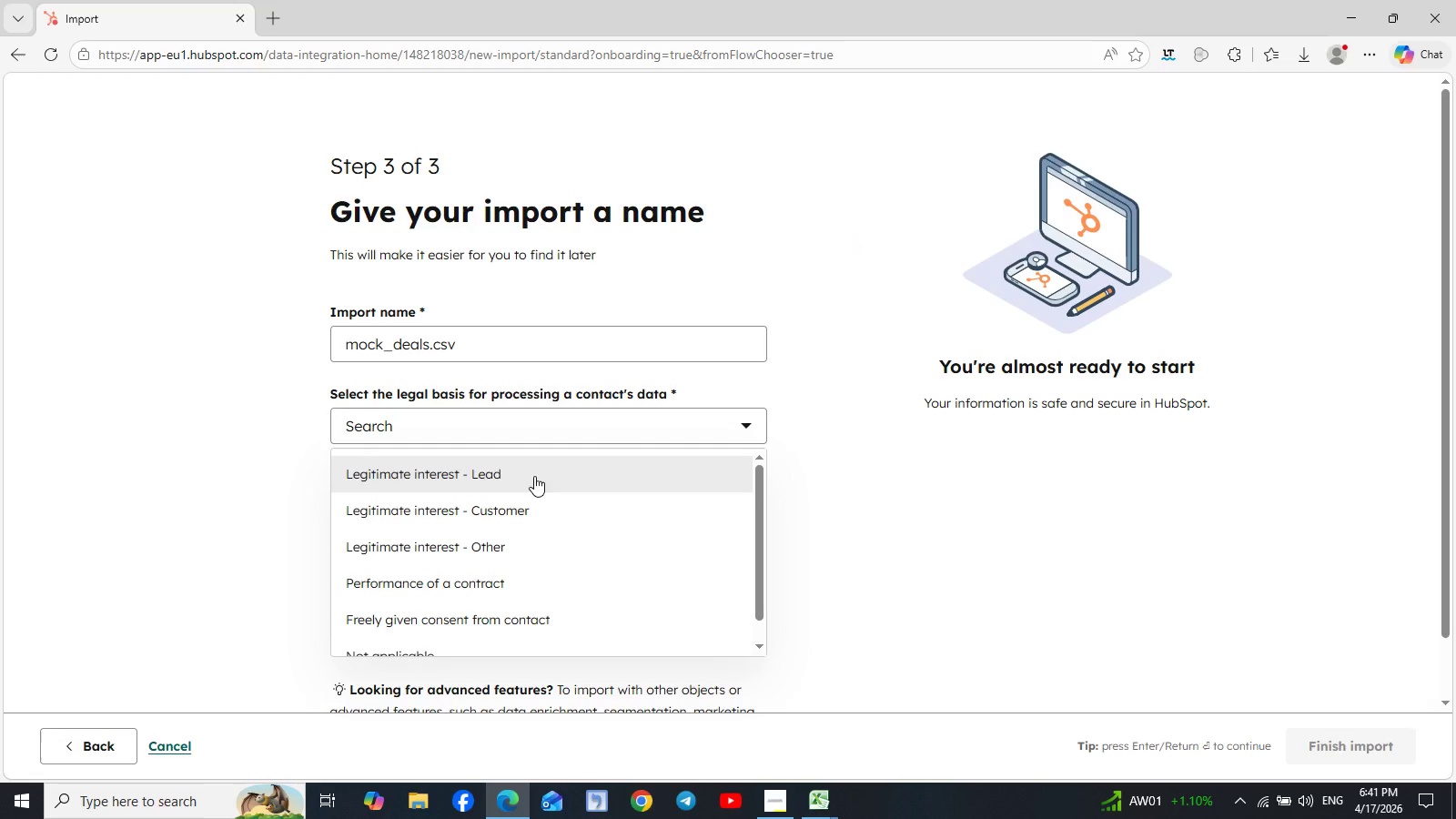 
left_click([534, 476])
 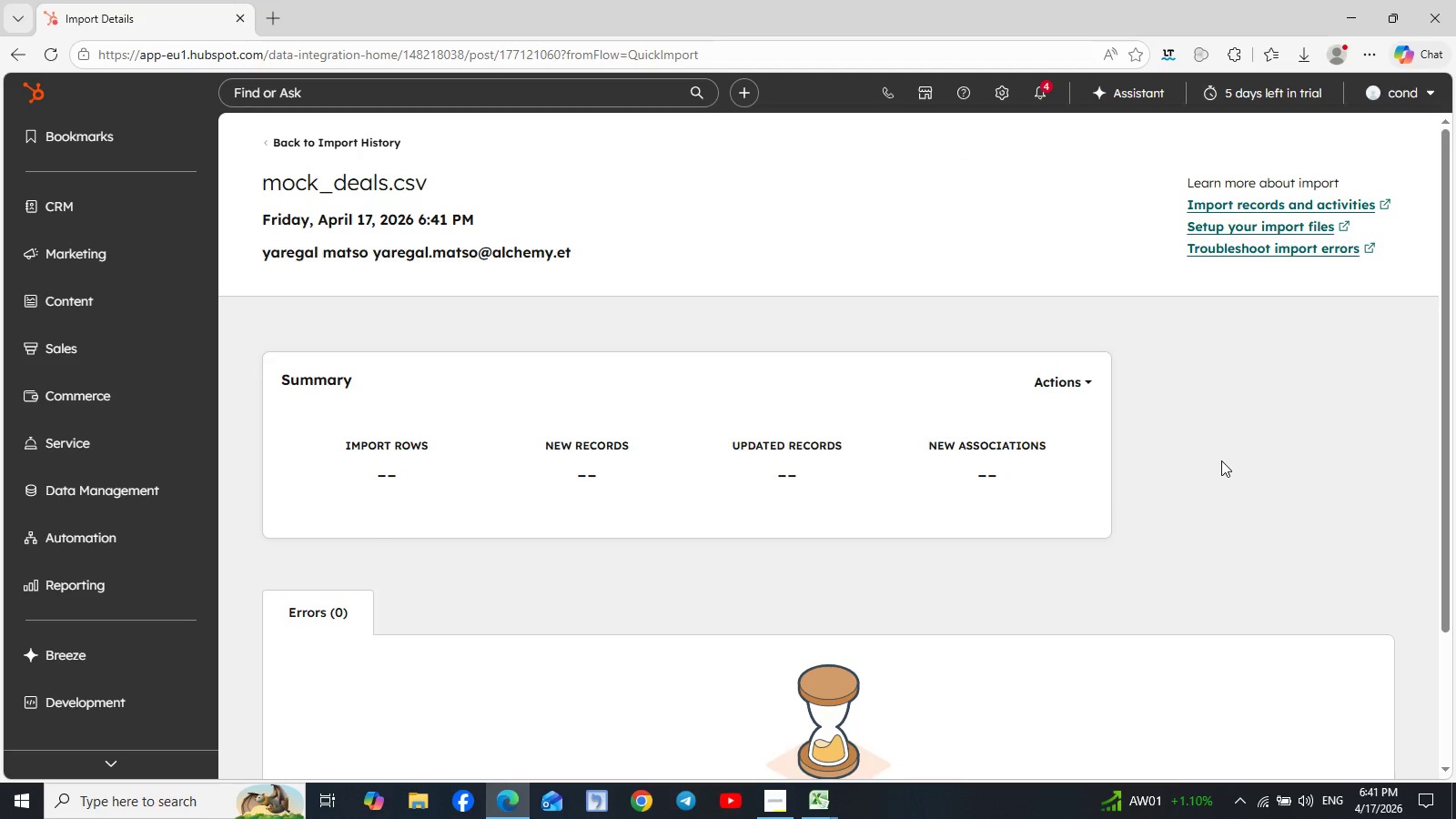 
wait(13.17)
 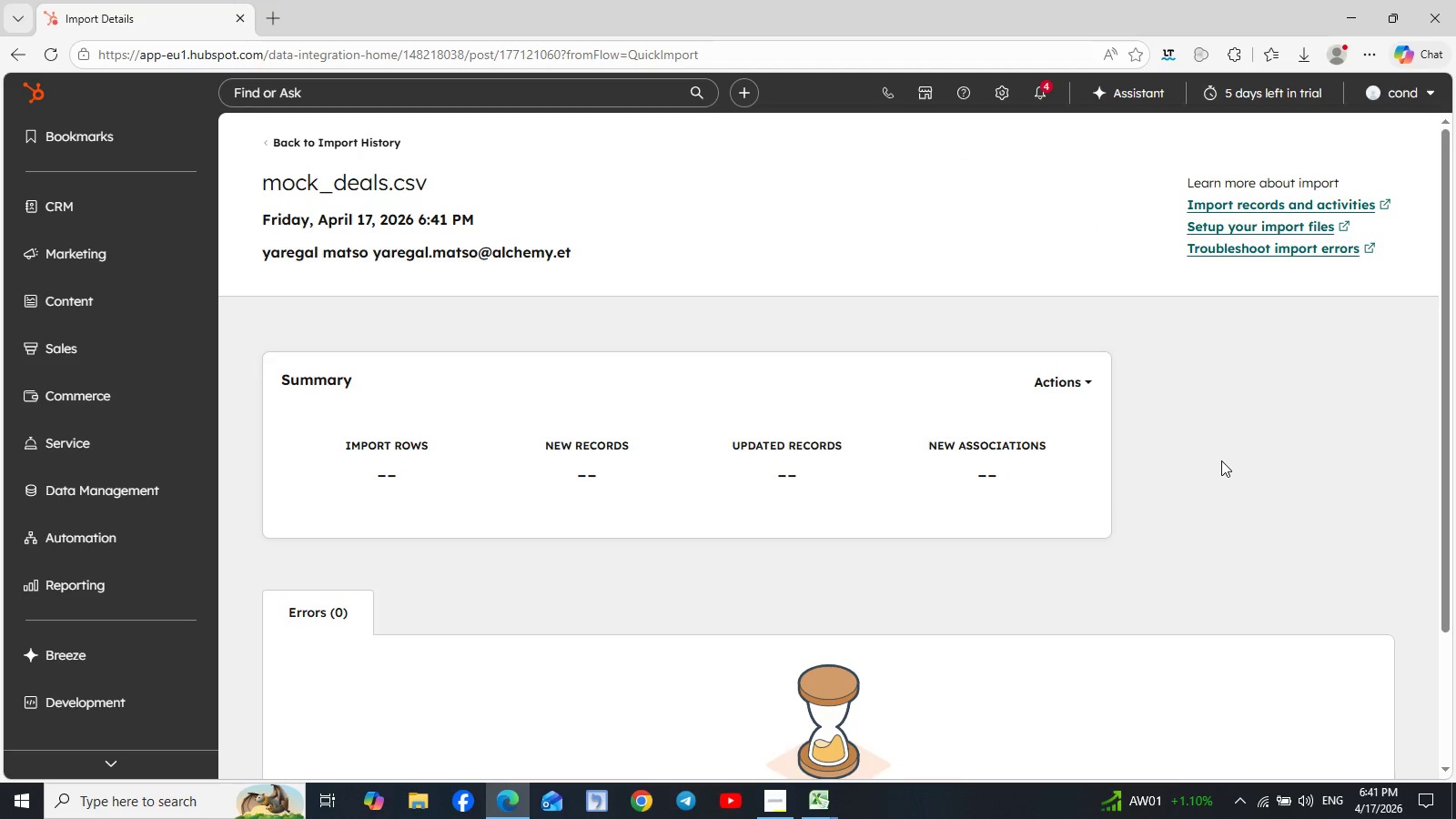 
left_click([885, 418])
 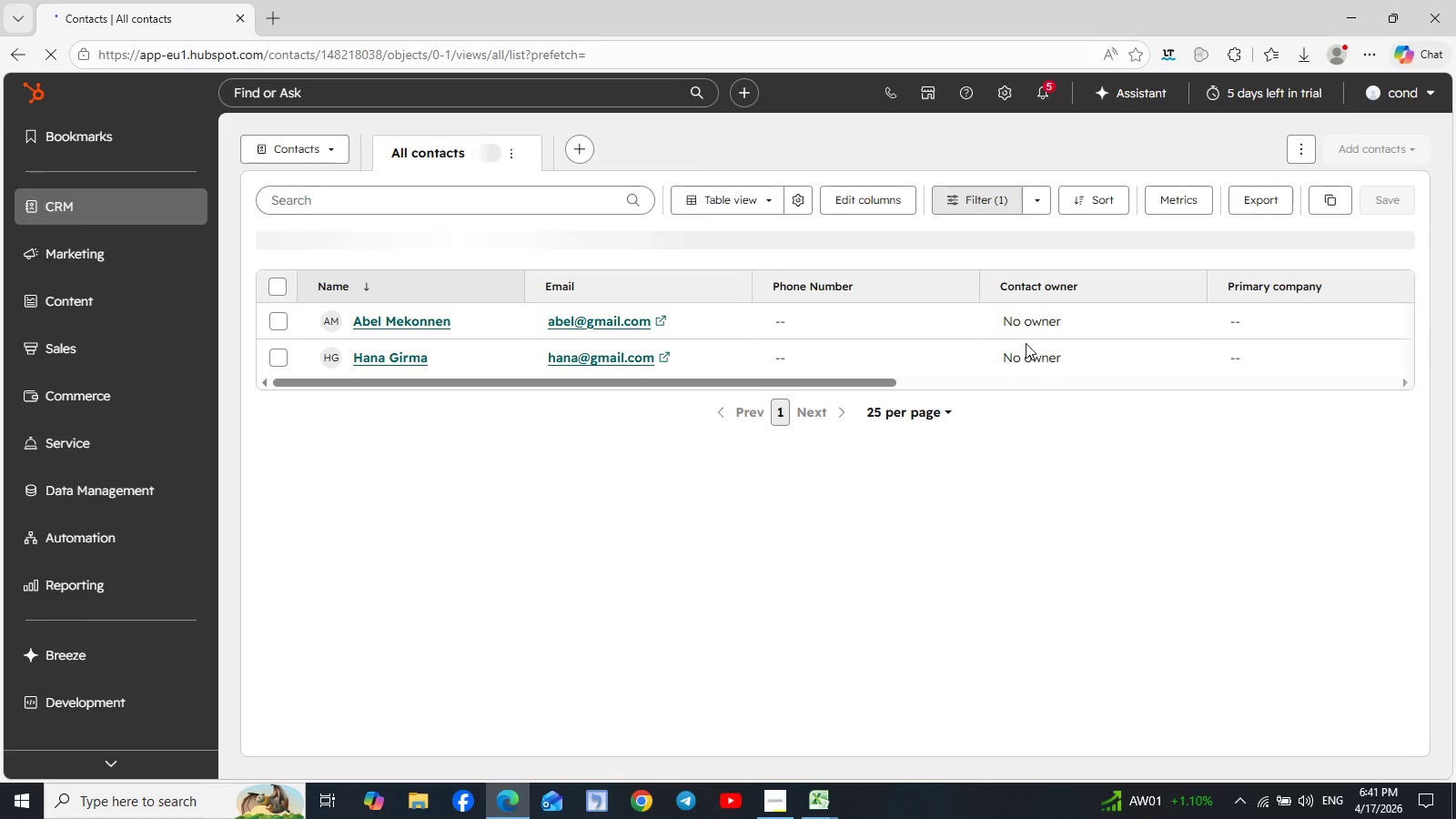 
wait(13.16)
 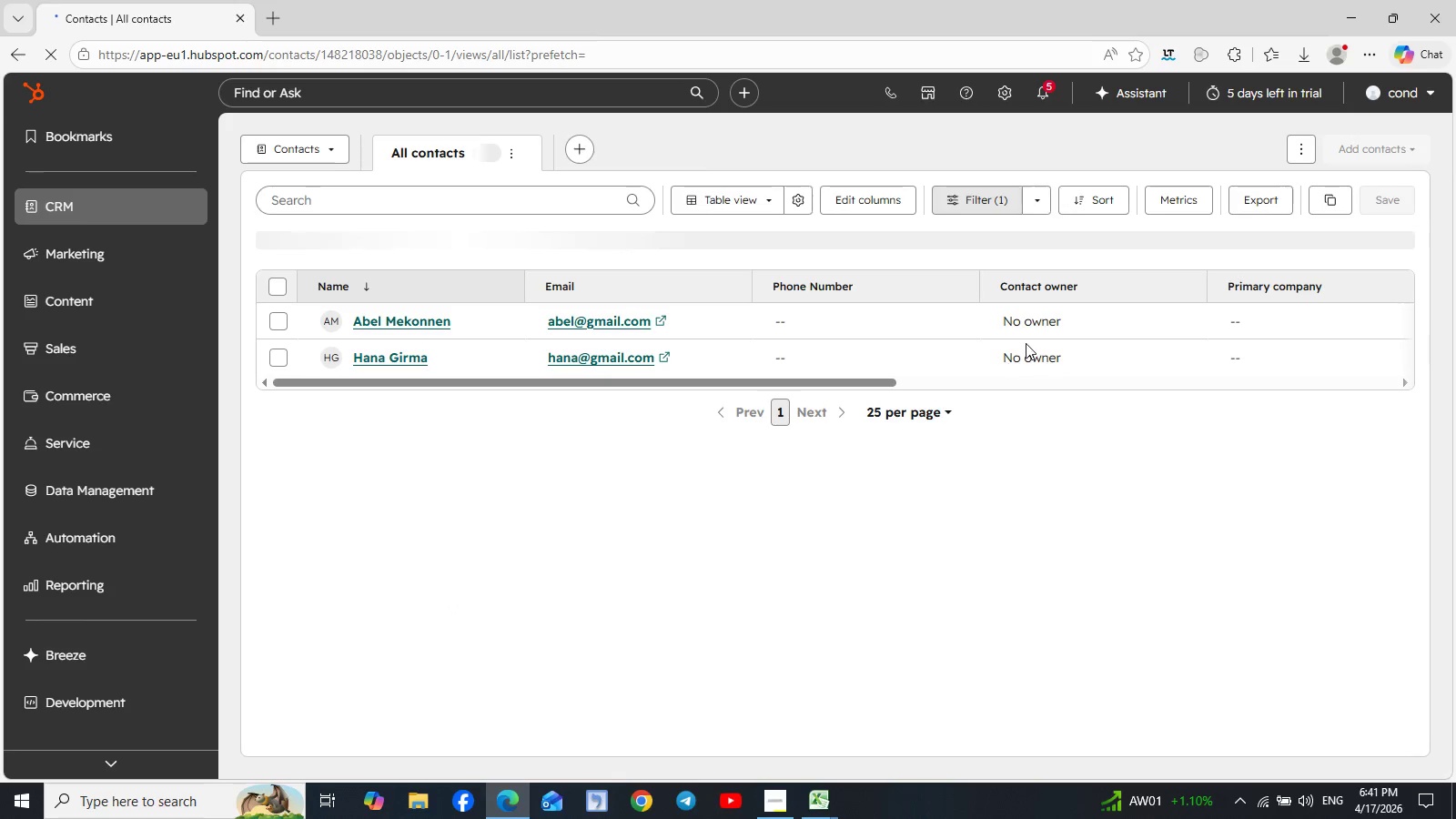 
scroll: coordinate [632, 314], scroll_direction: down, amount: 4.0
 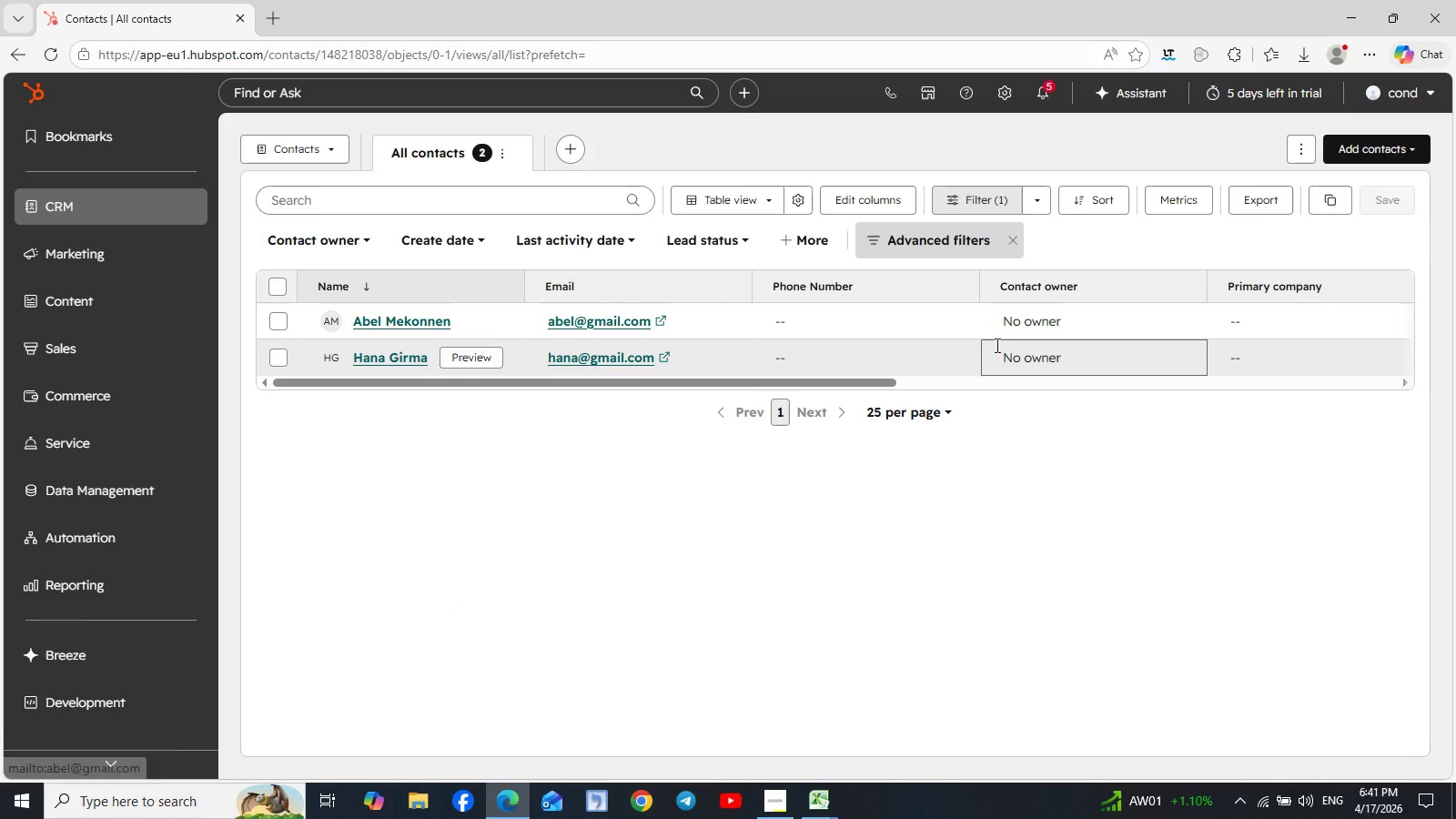 
scroll: coordinate [996, 345], scroll_direction: up, amount: 2.0
 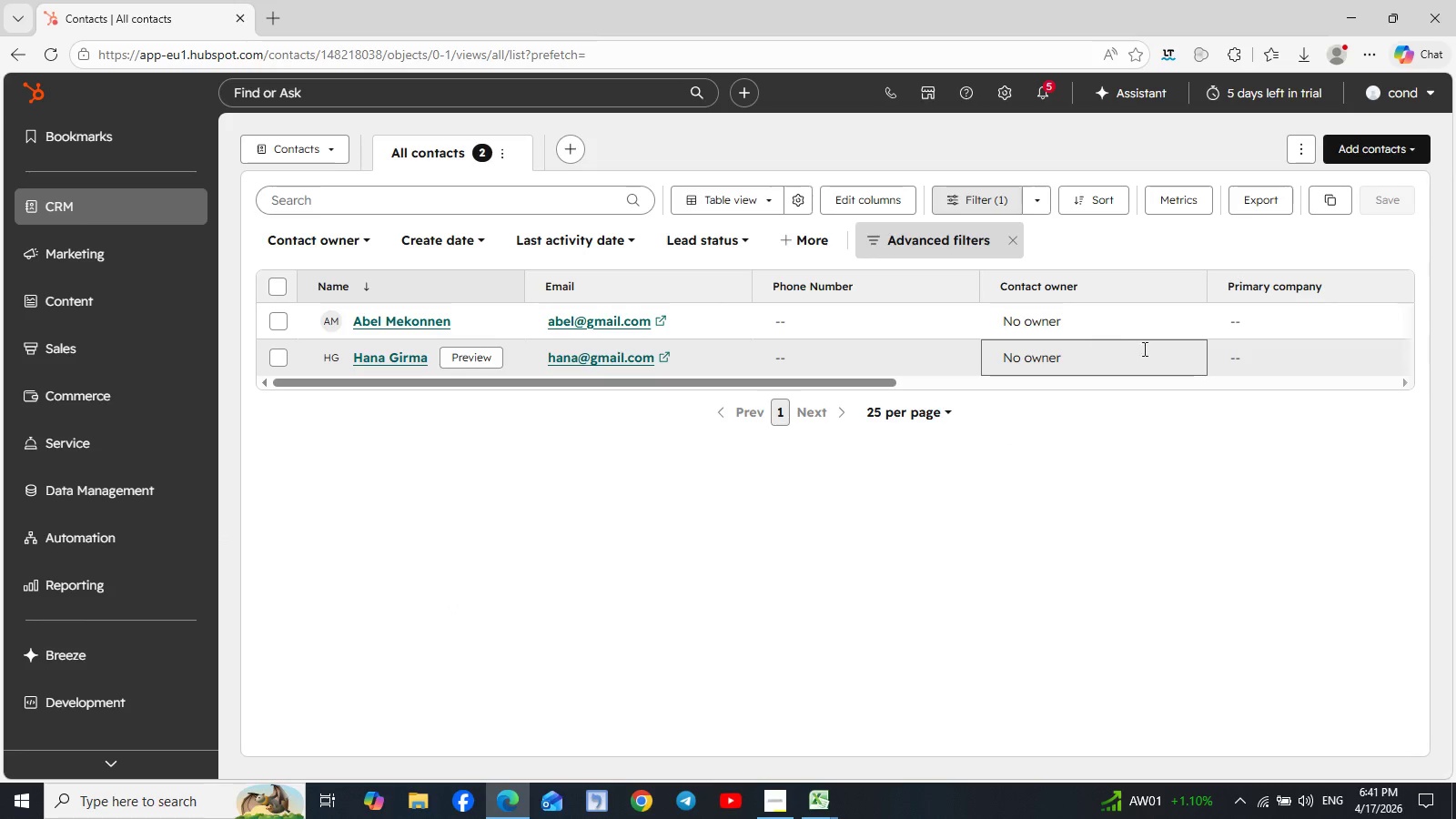 
scroll: coordinate [1157, 350], scroll_direction: none, amount: 0.0
 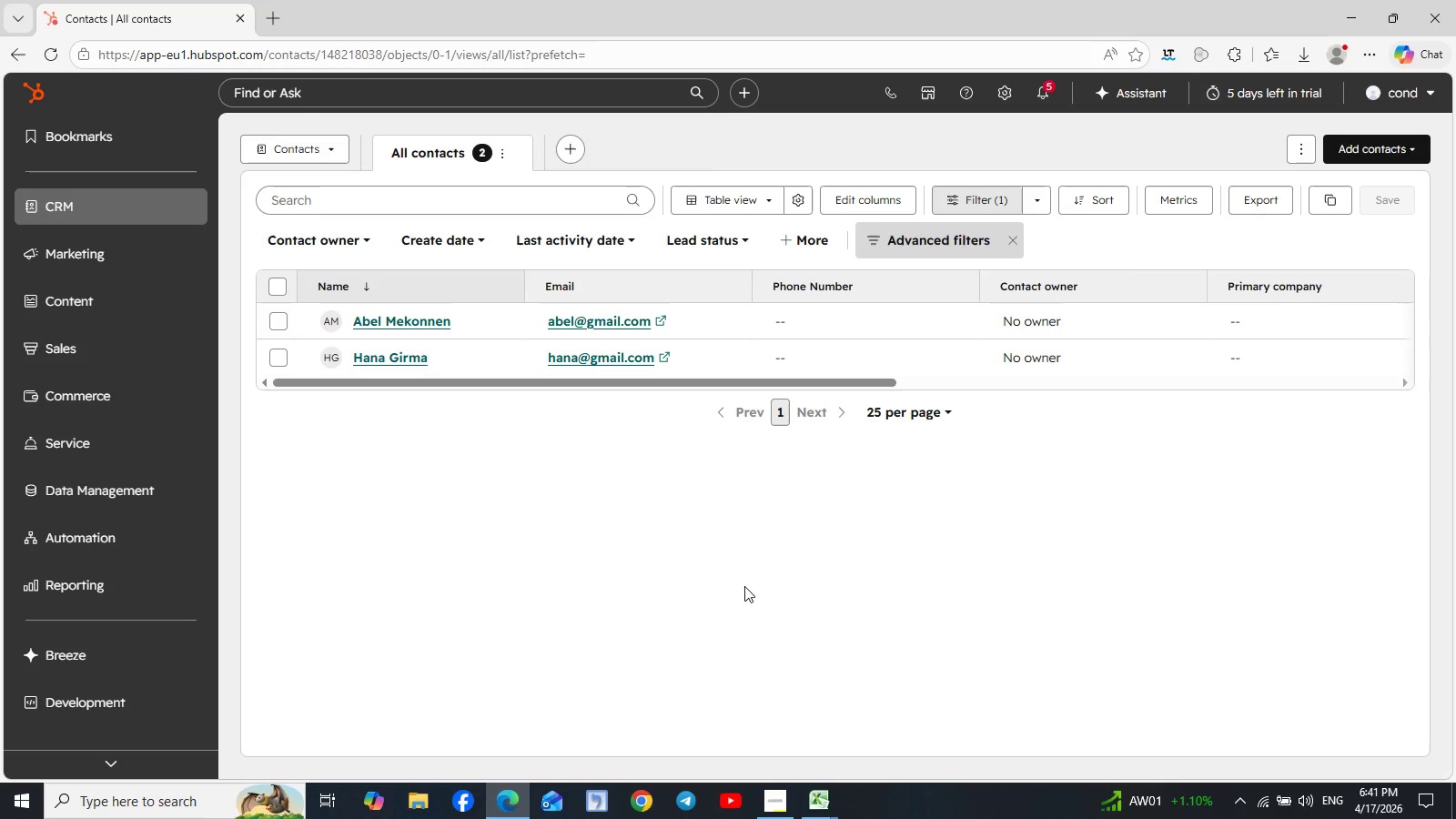 
wait(6.23)
 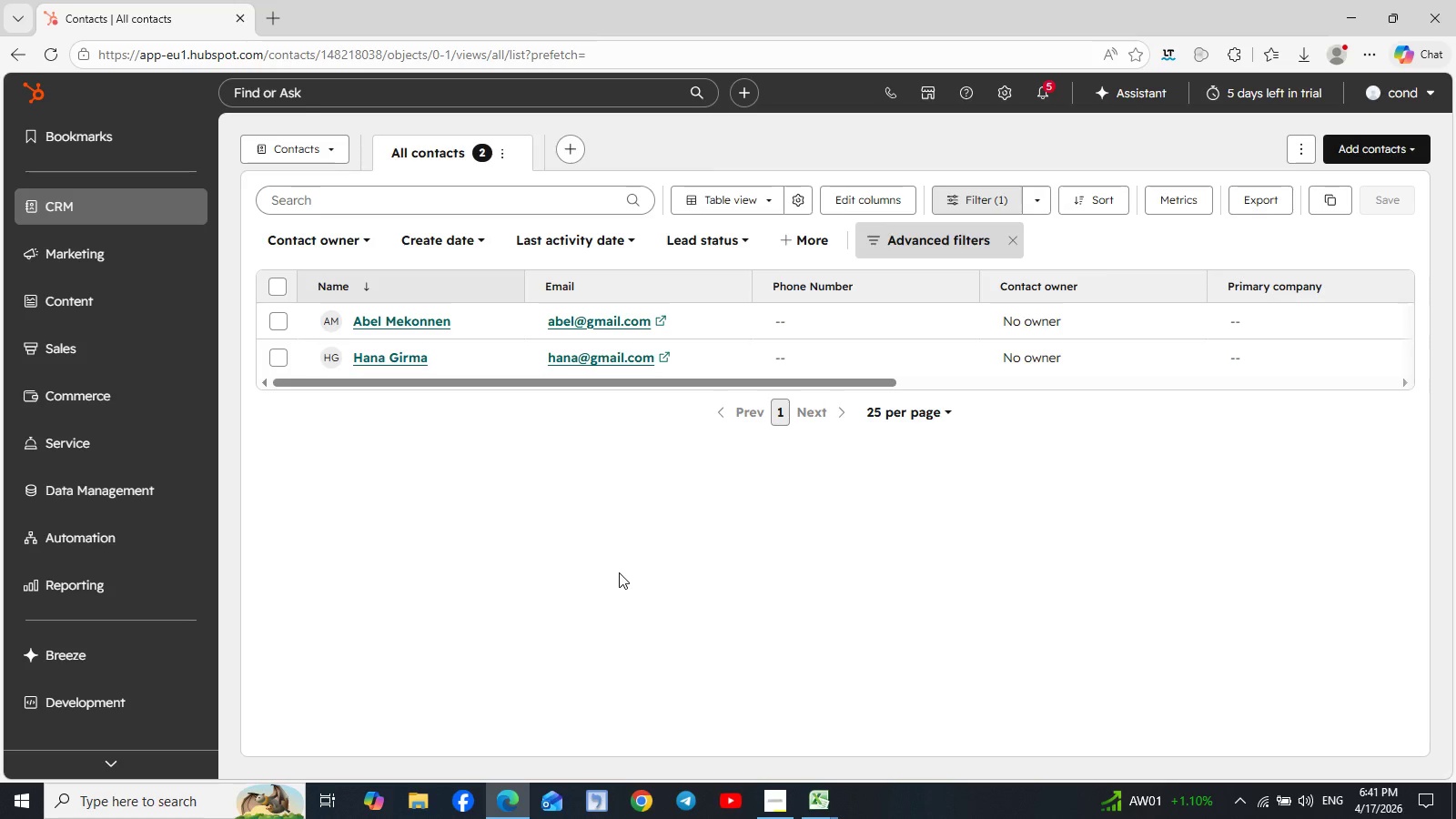 
left_click([819, 804])
 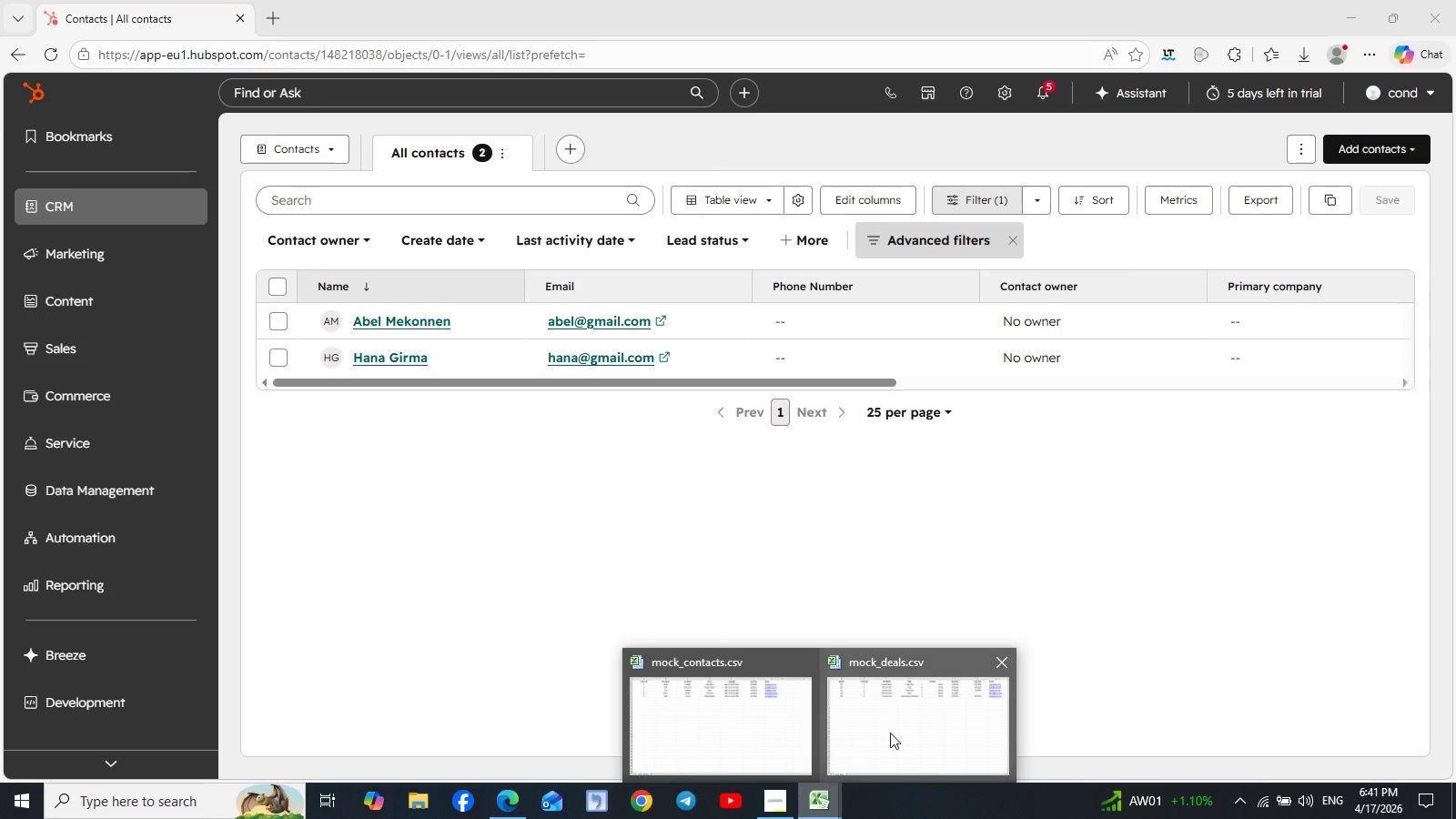 
left_click([895, 729])
 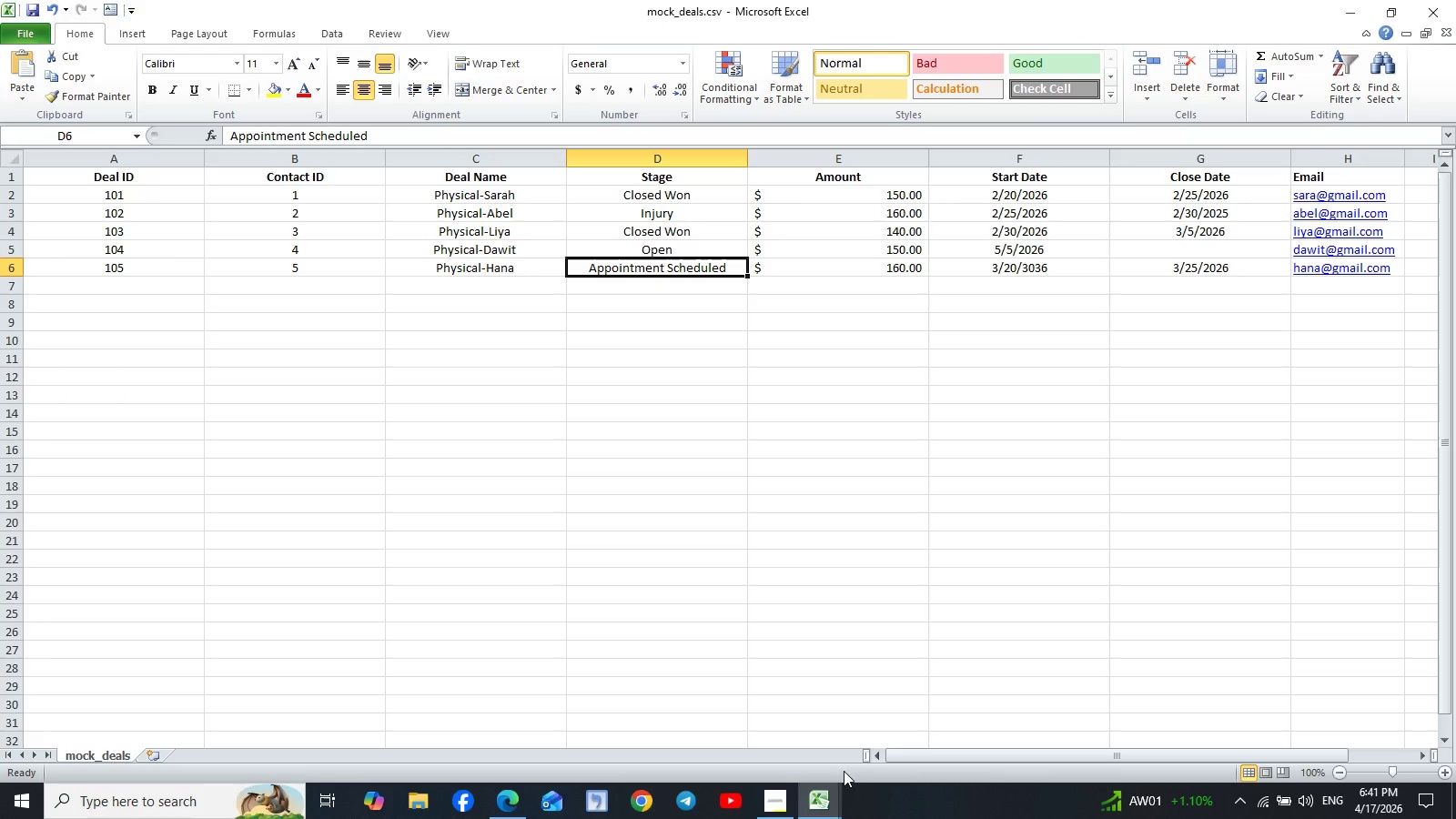 
mouse_move([779, 800])
 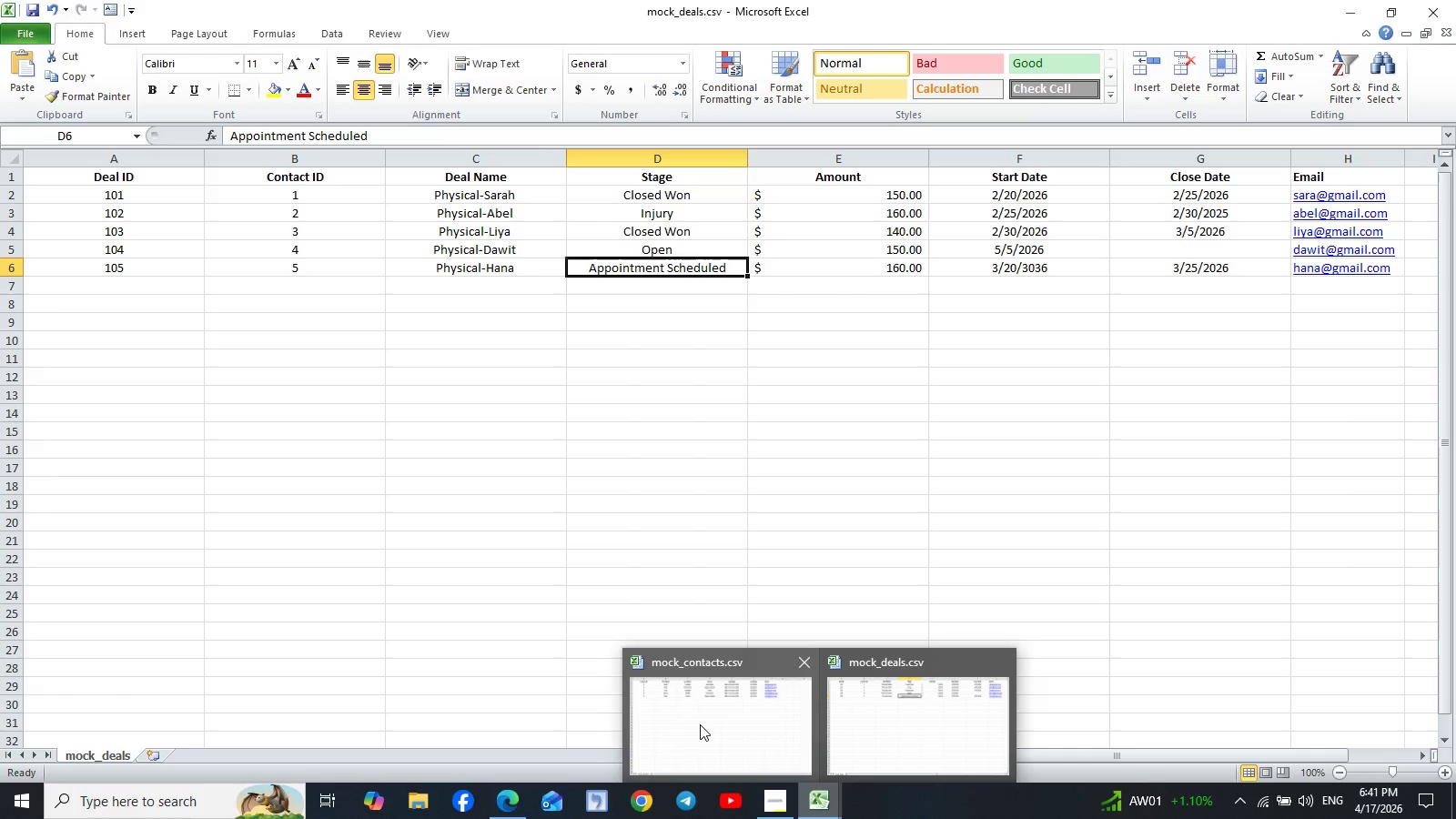 
left_click([699, 722])
 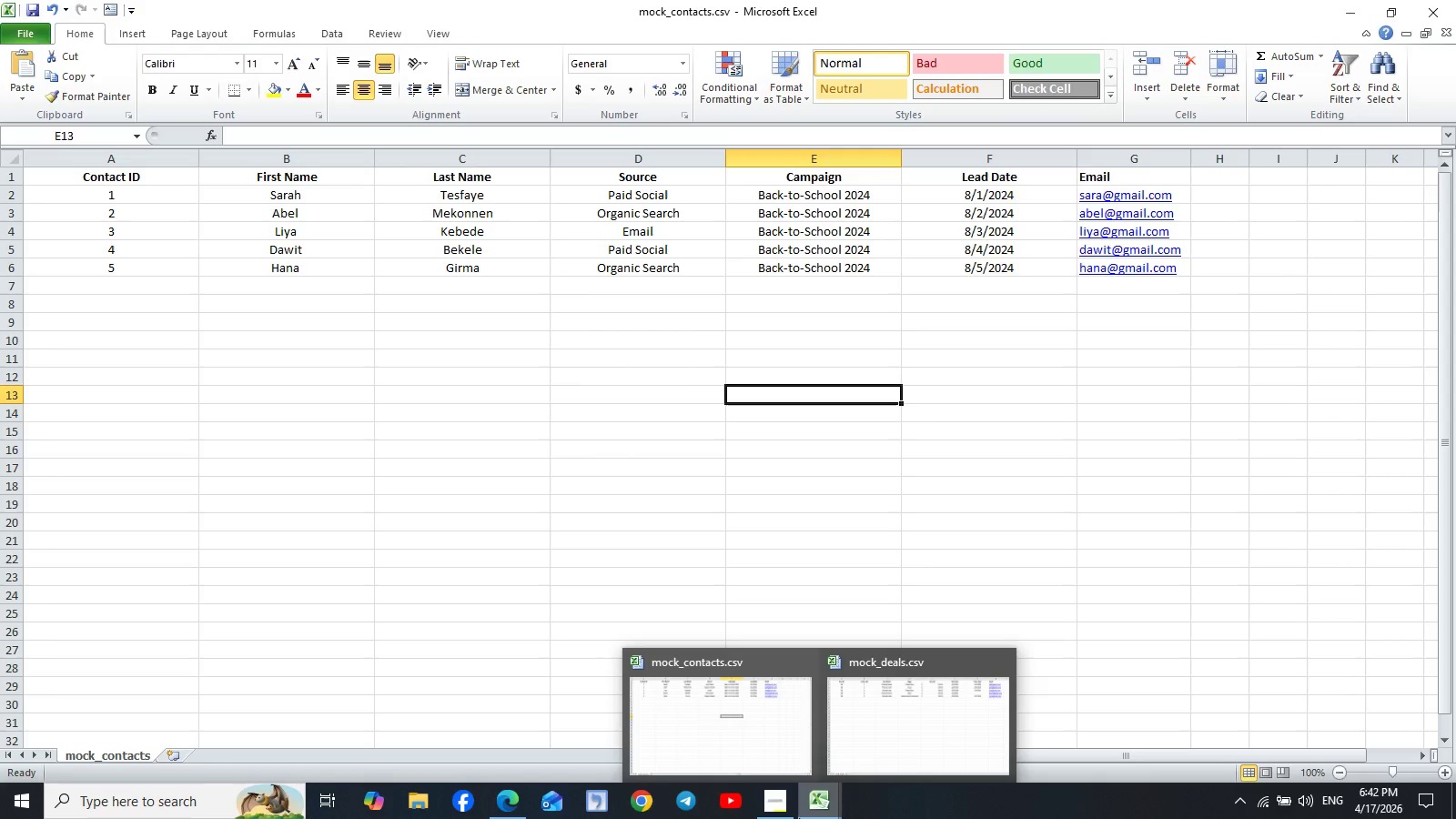 
wait(7.03)
 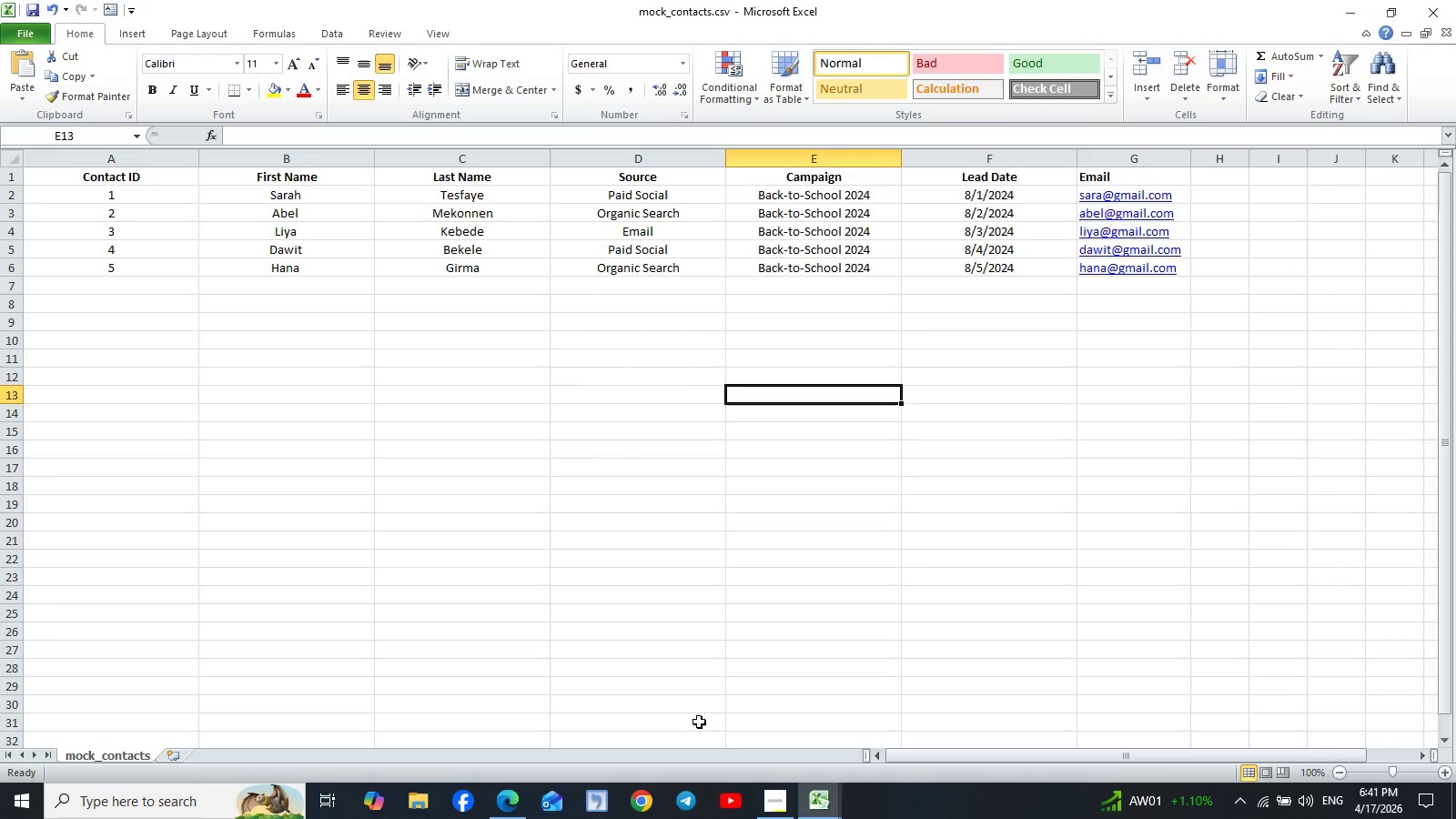 
left_click([513, 800])
 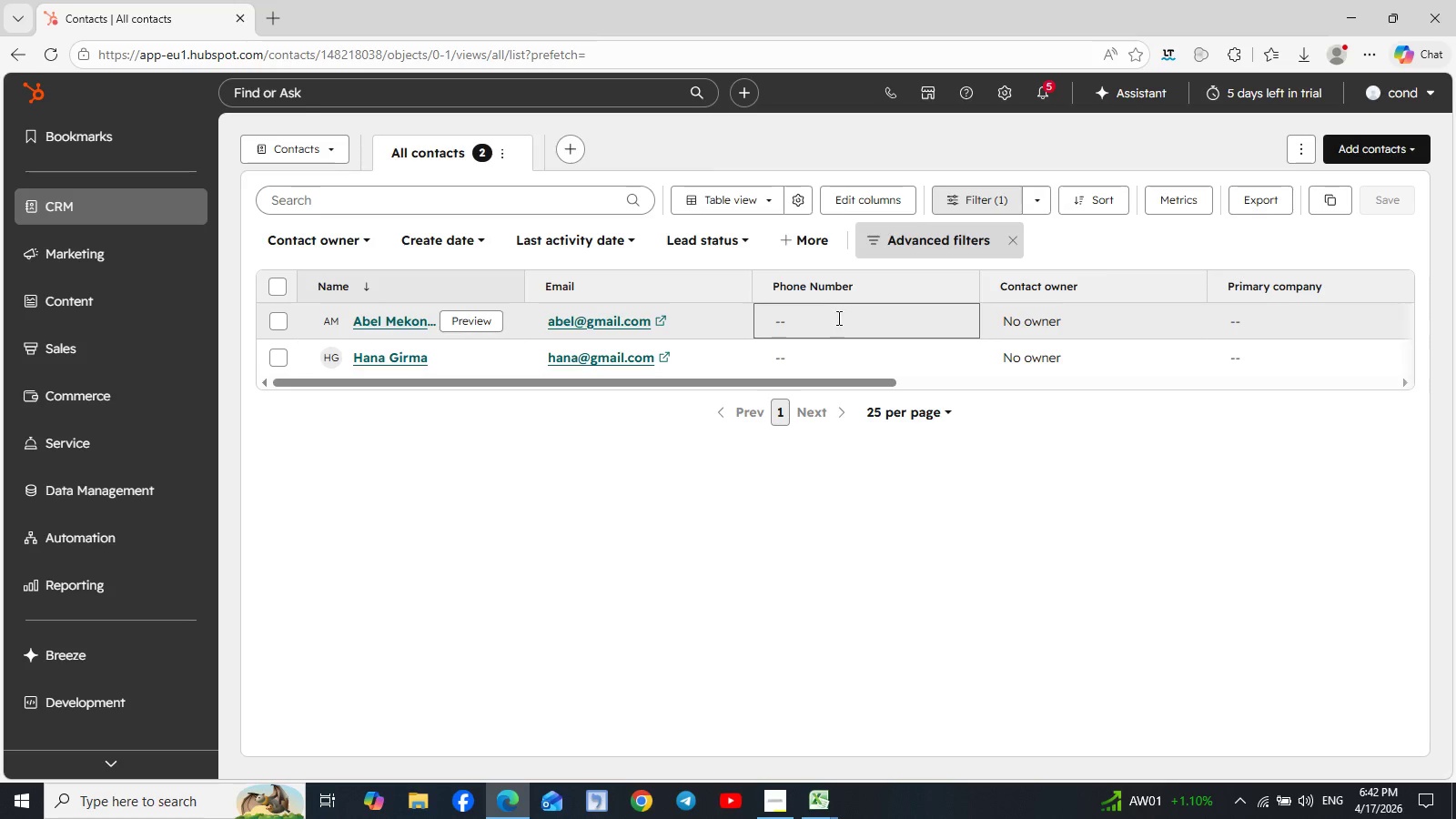 
scroll: coordinate [986, 309], scroll_direction: up, amount: 2.0
 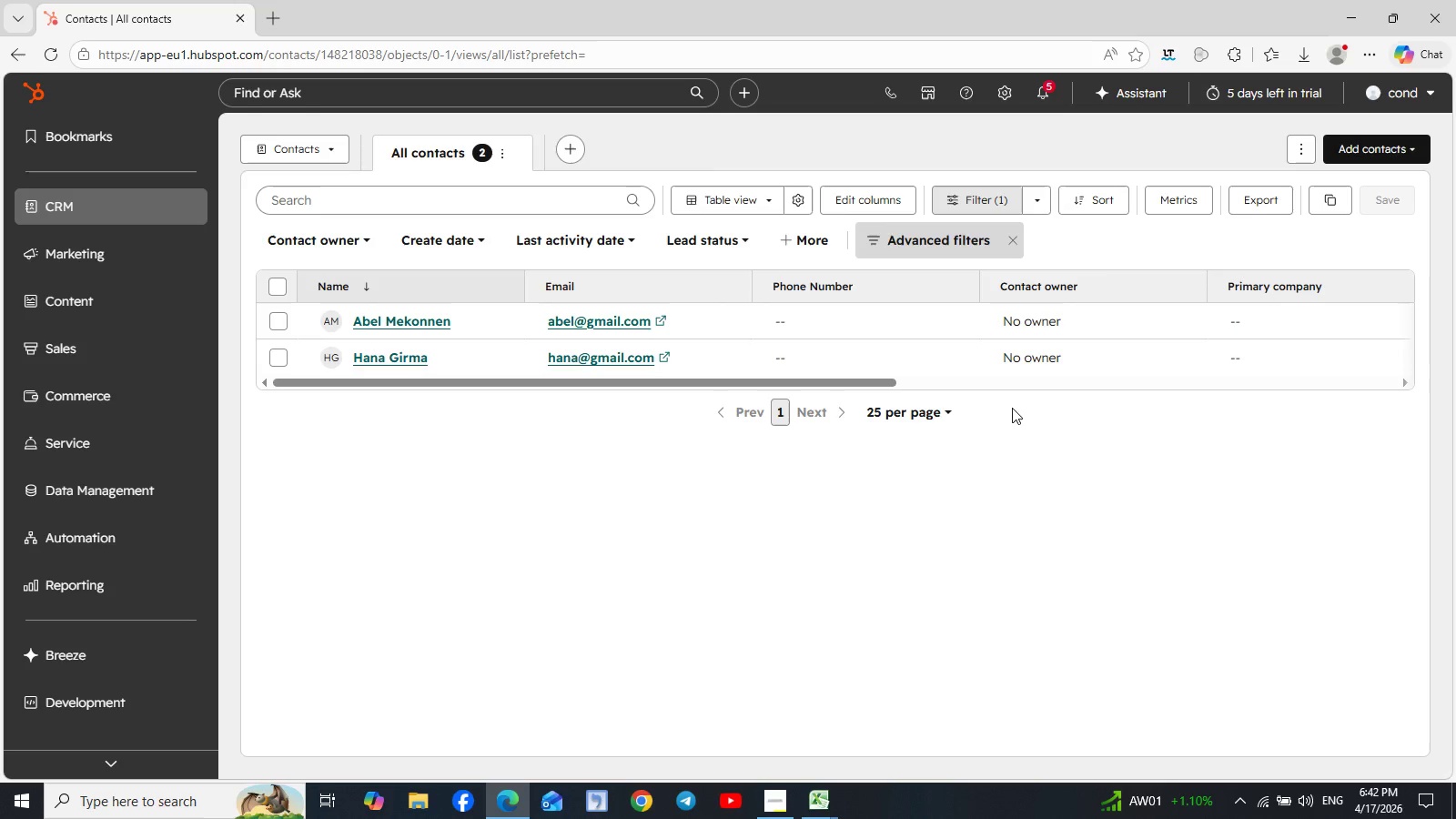 
wait(12.55)
 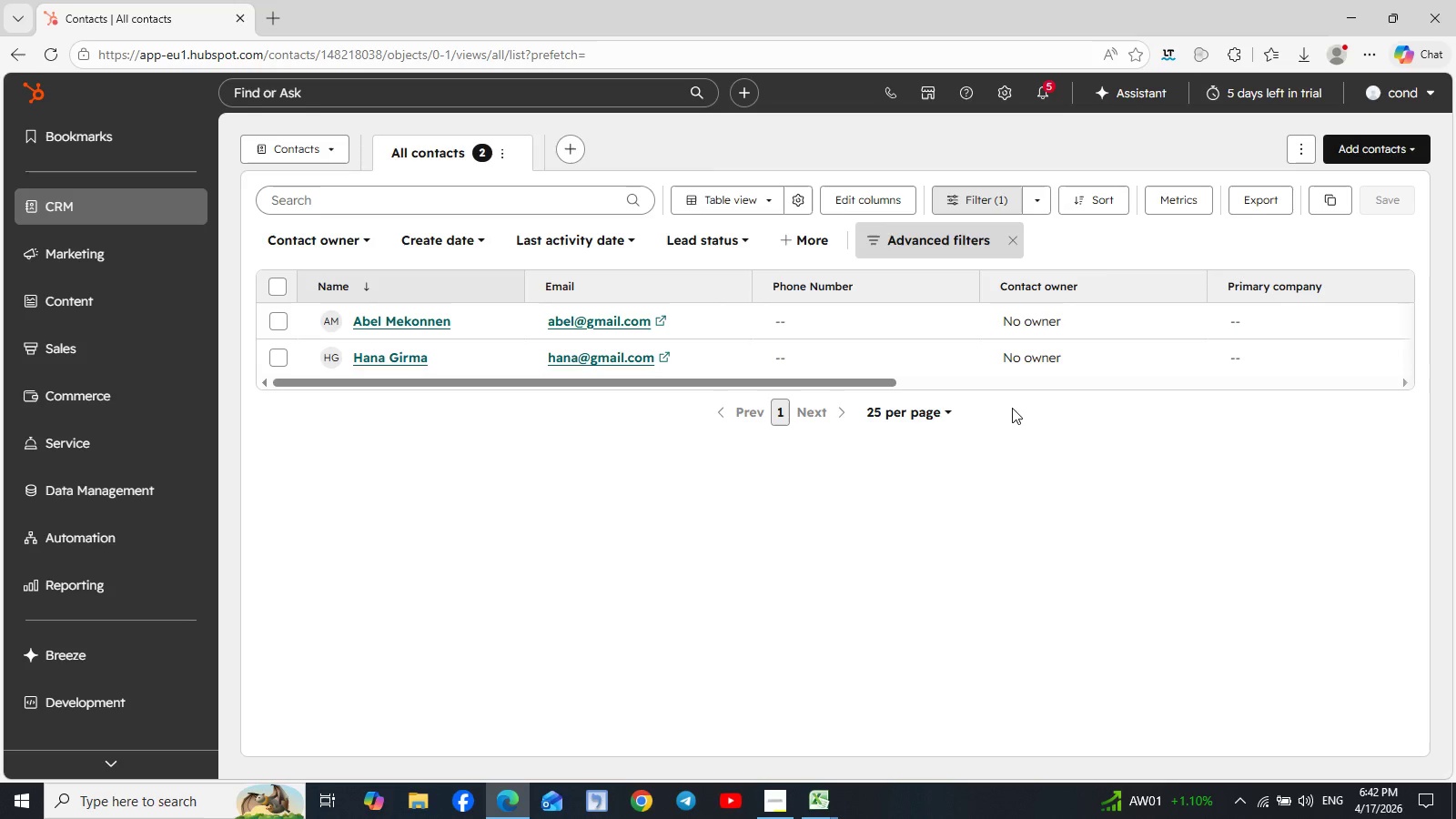 
left_click([371, 240])
 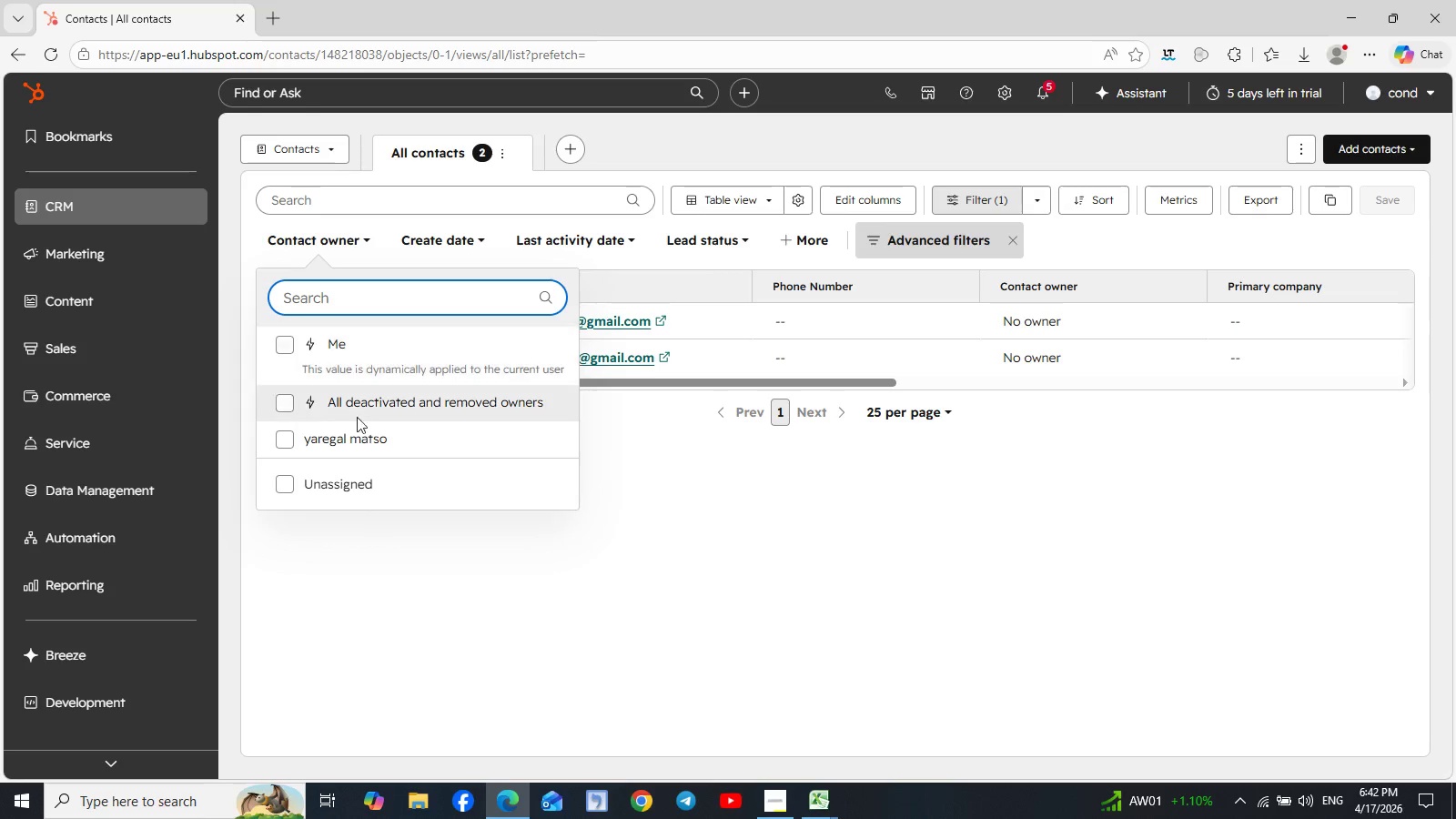 
left_click([368, 448])
 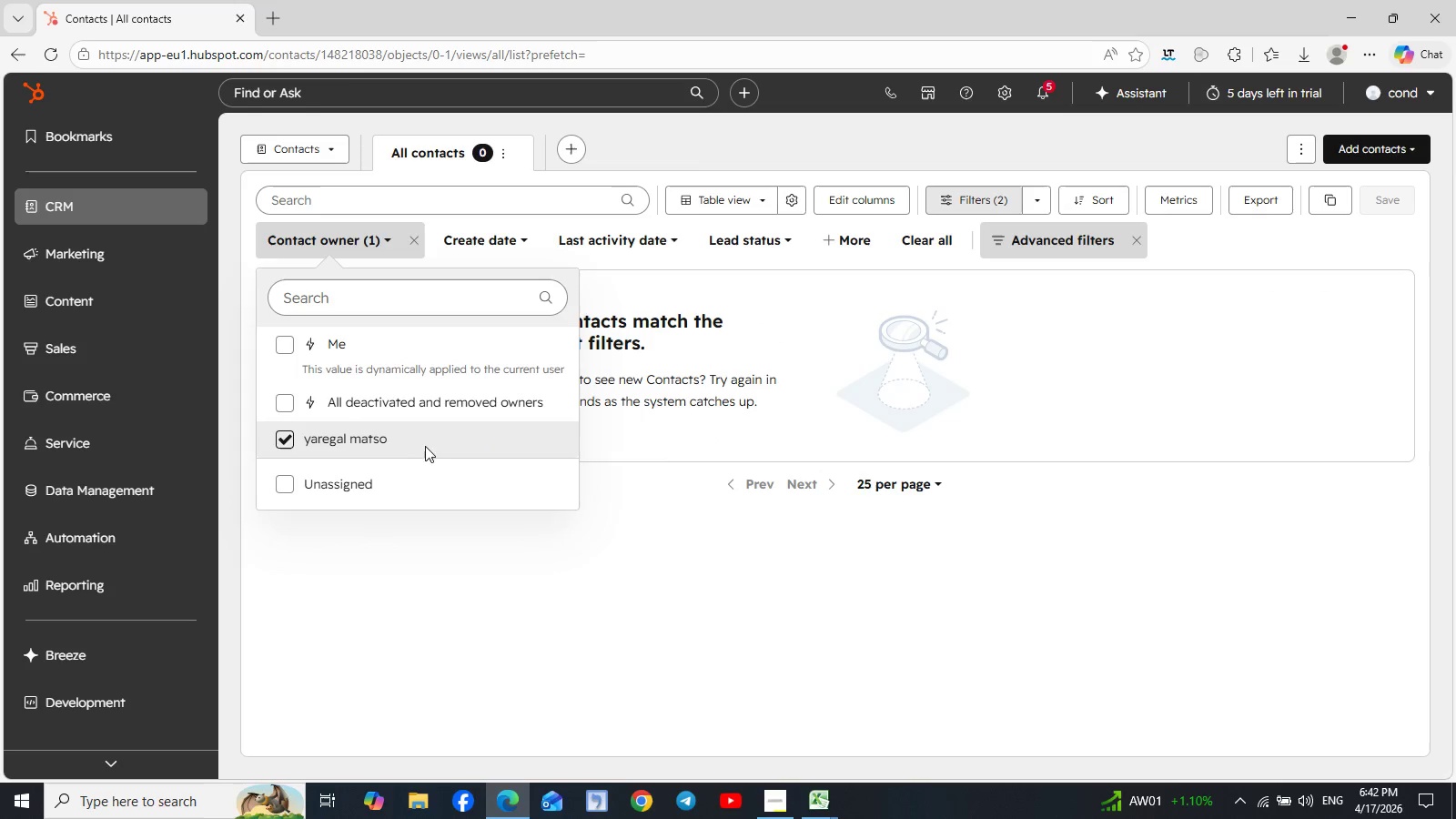 
wait(5.17)
 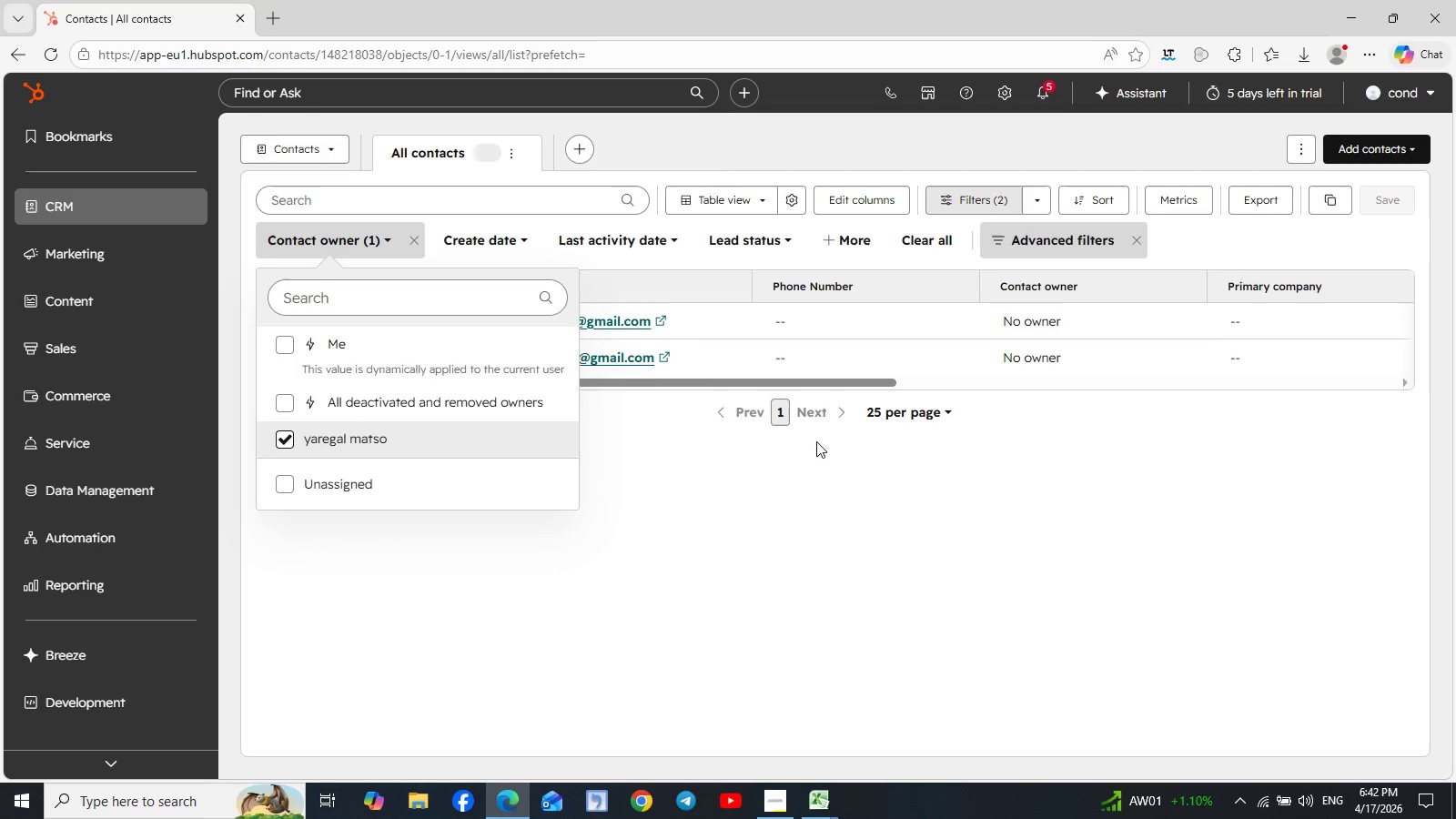 
left_click([282, 440])
 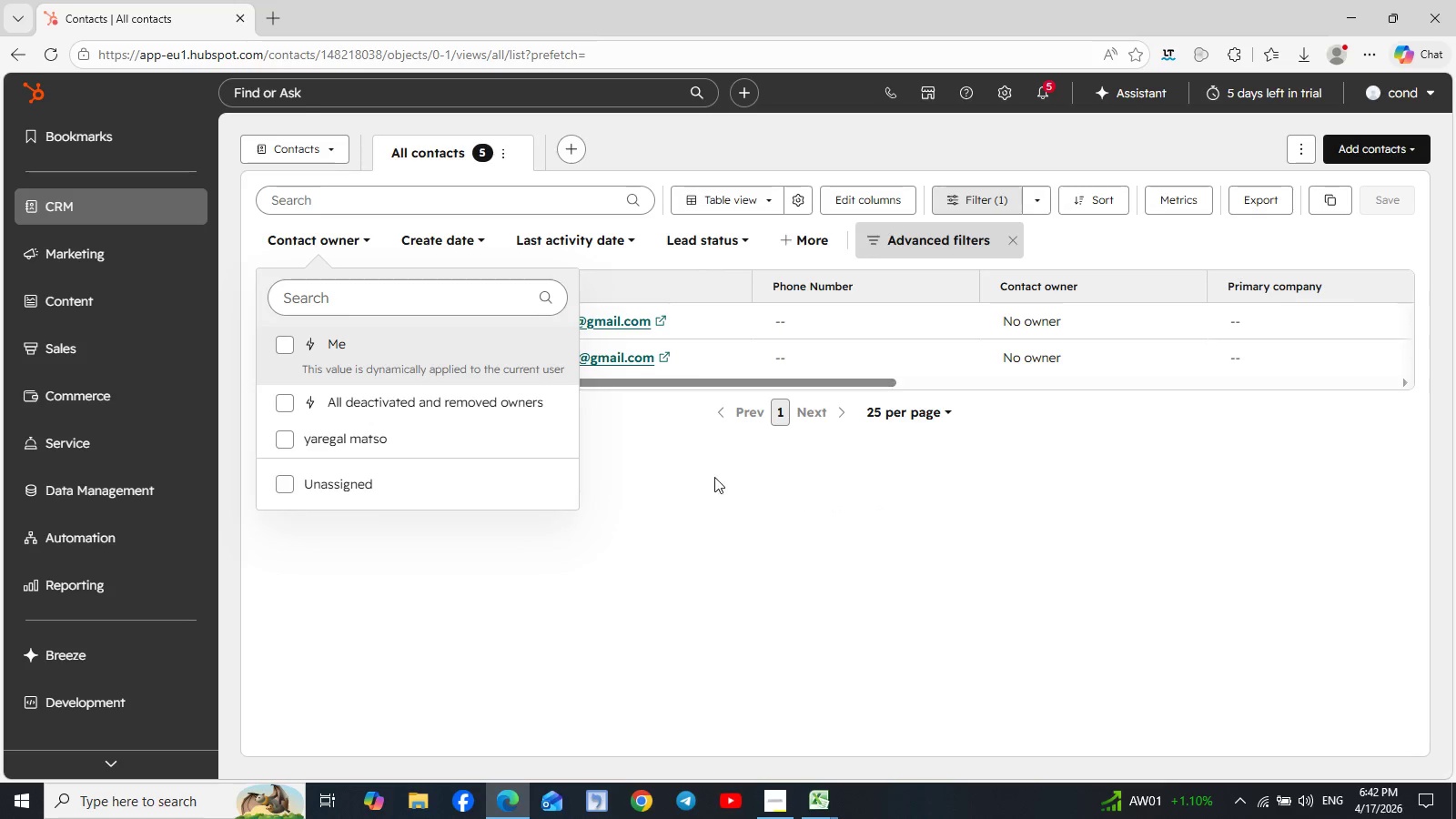 
left_click([696, 480])
 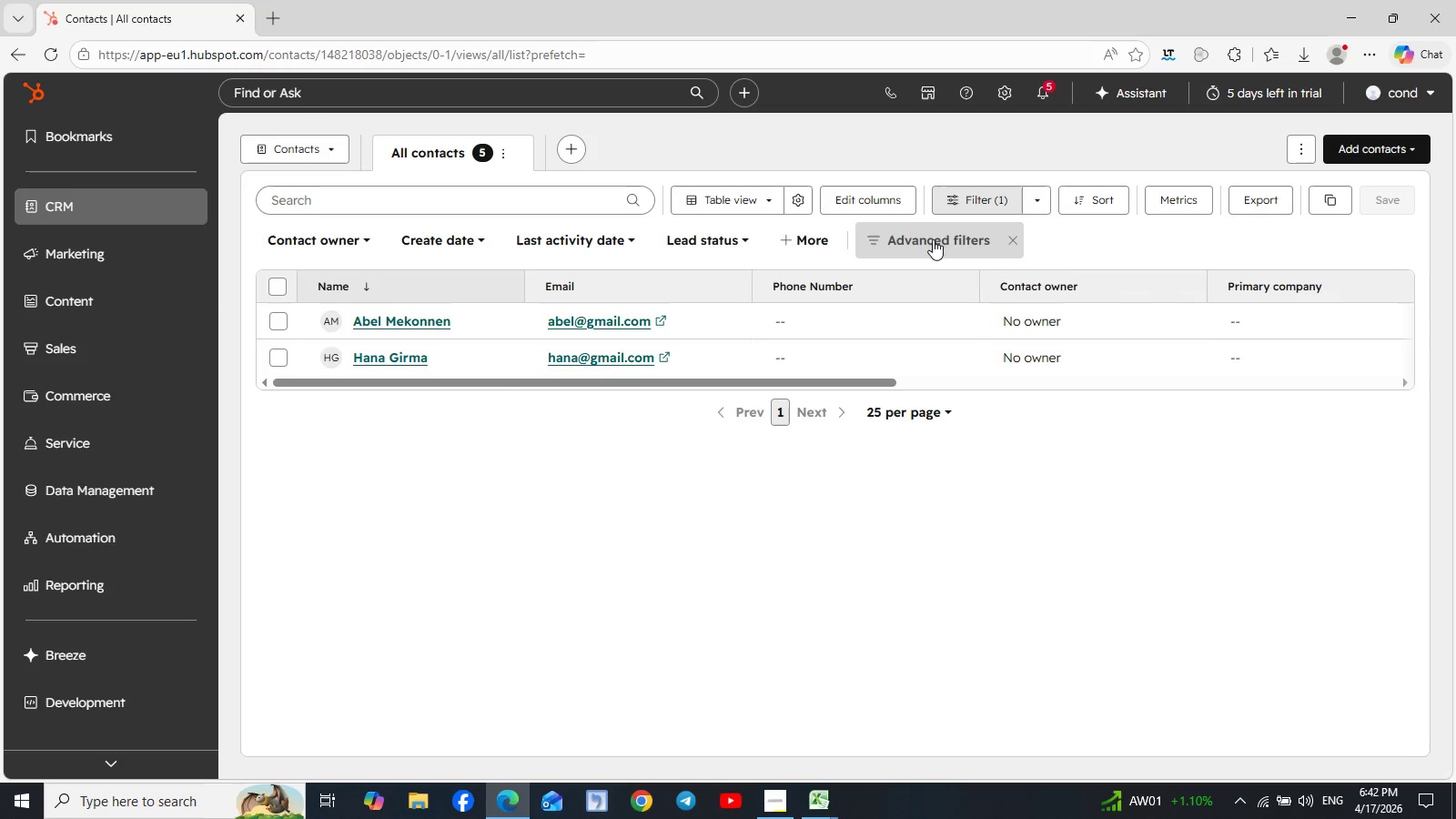 
left_click([879, 240])
 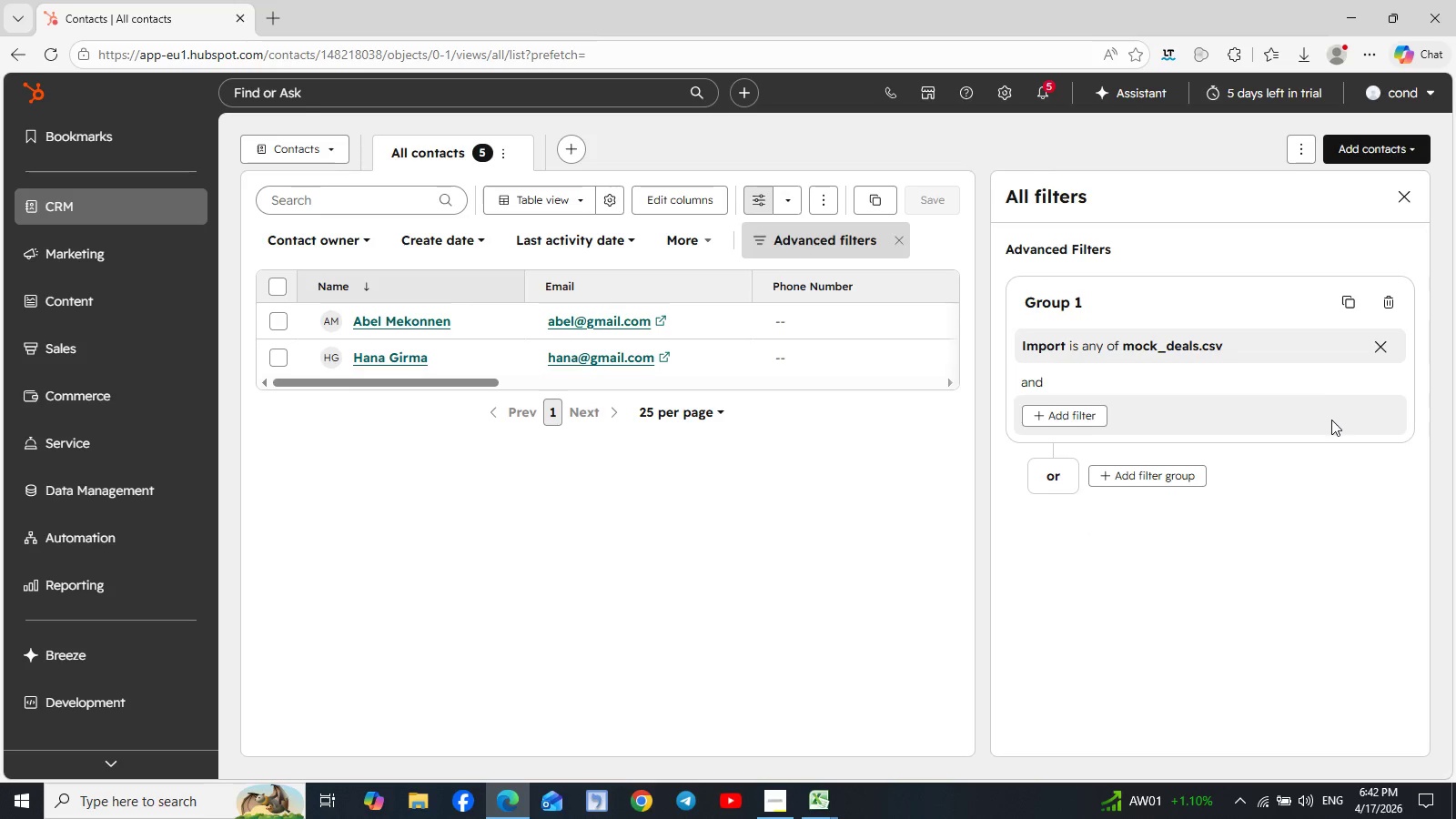 
wait(15.14)
 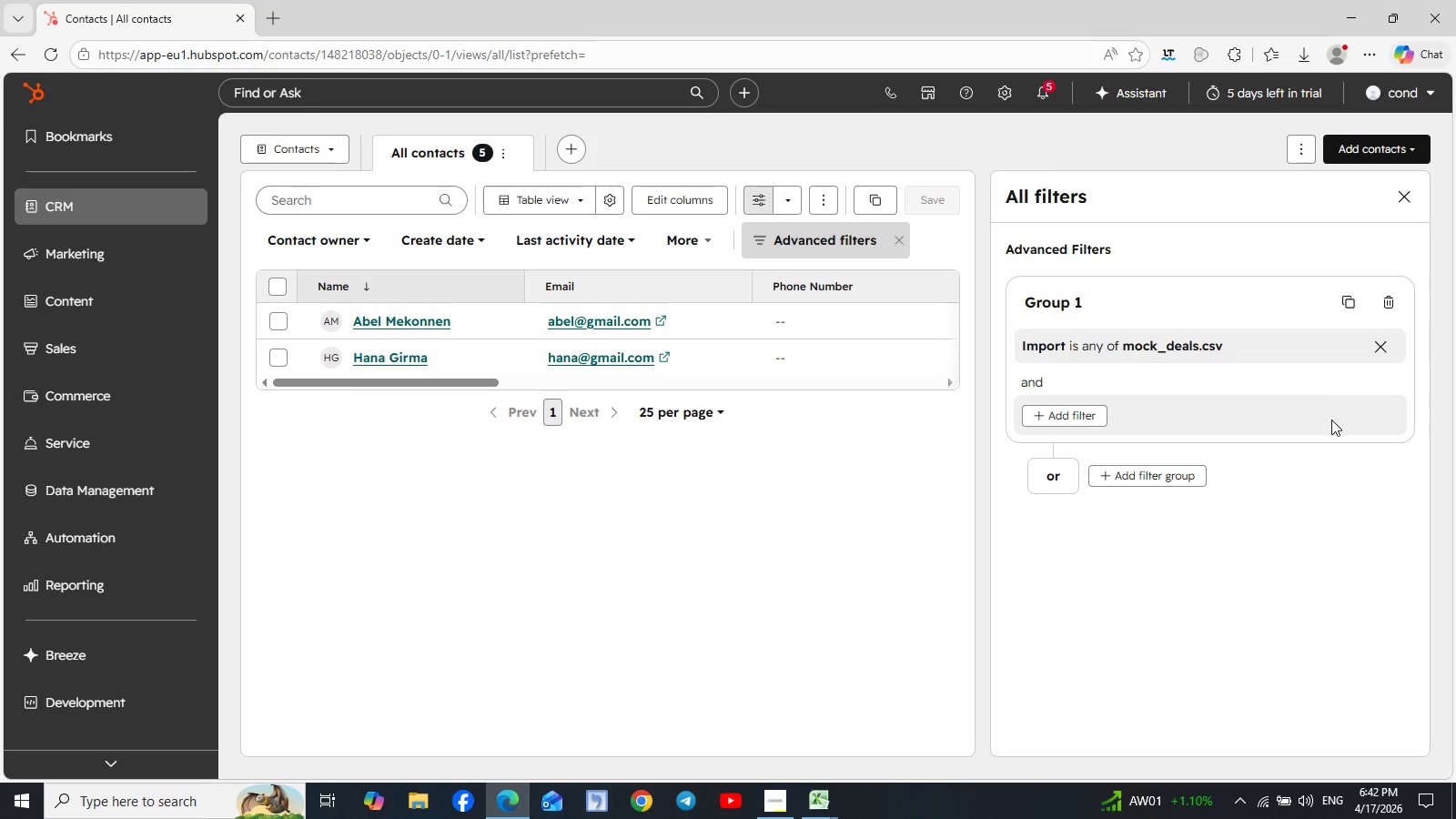 
left_click([1384, 346])
 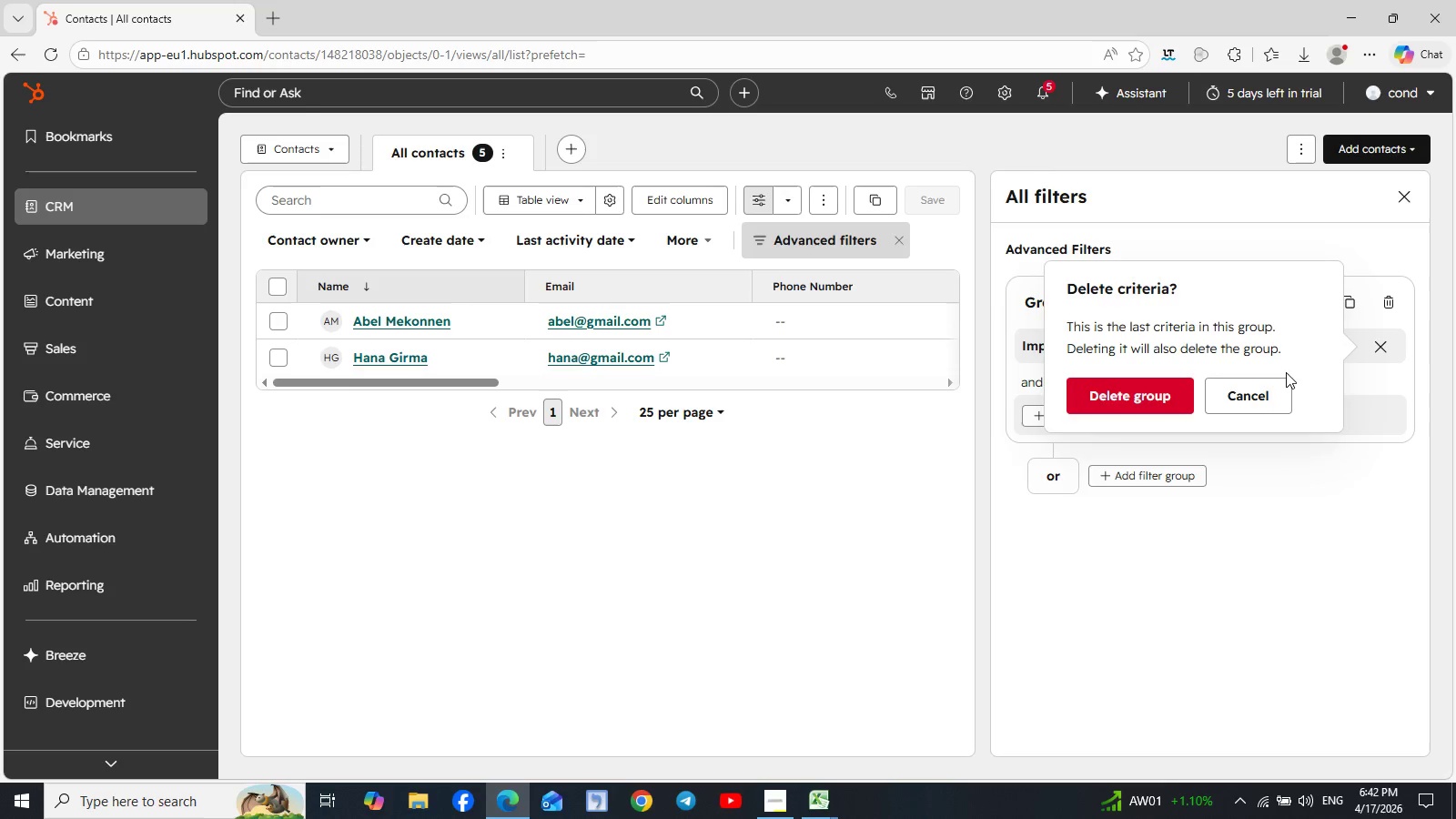 
left_click([1267, 408])
 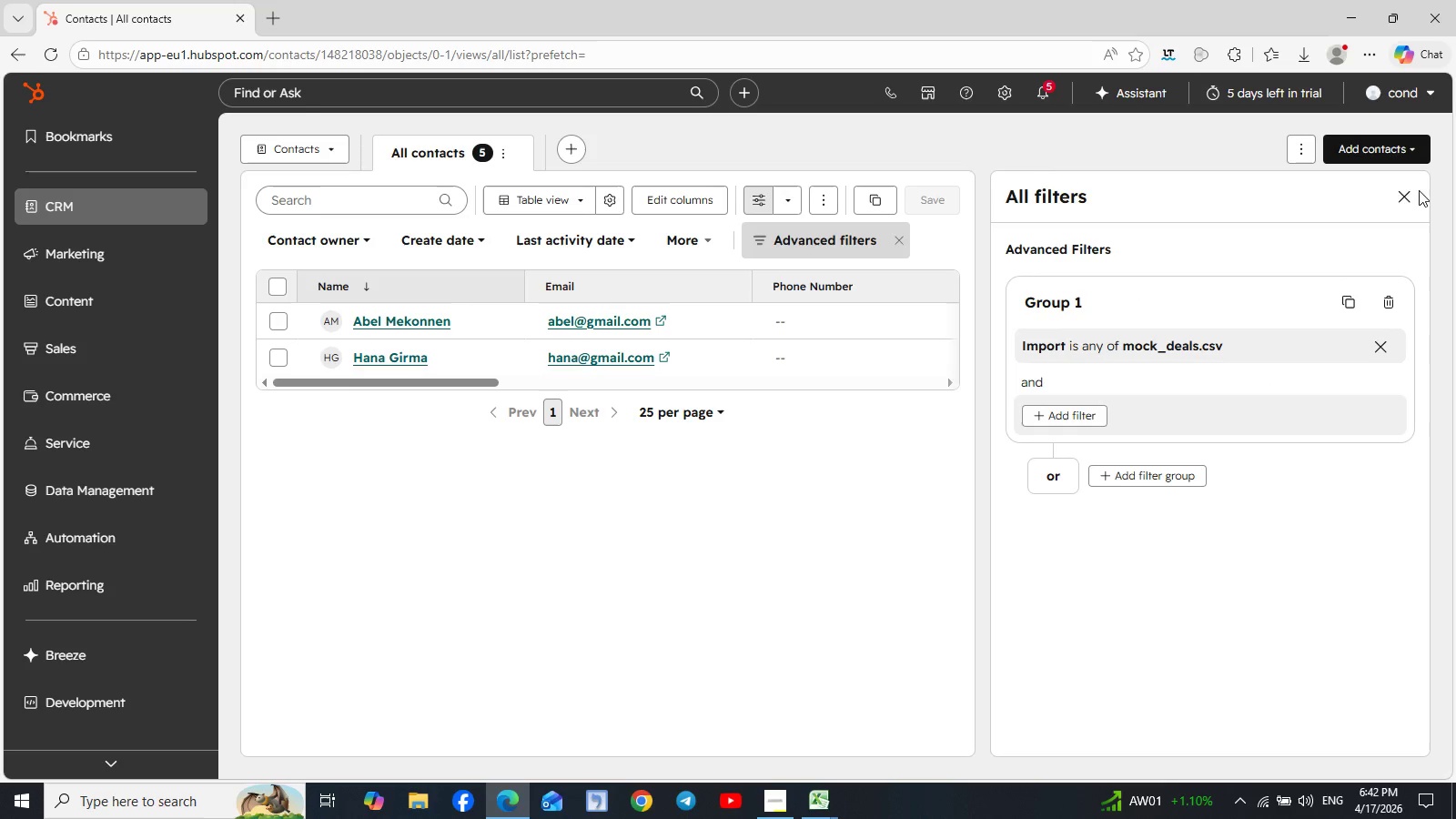 
left_click([1408, 191])
 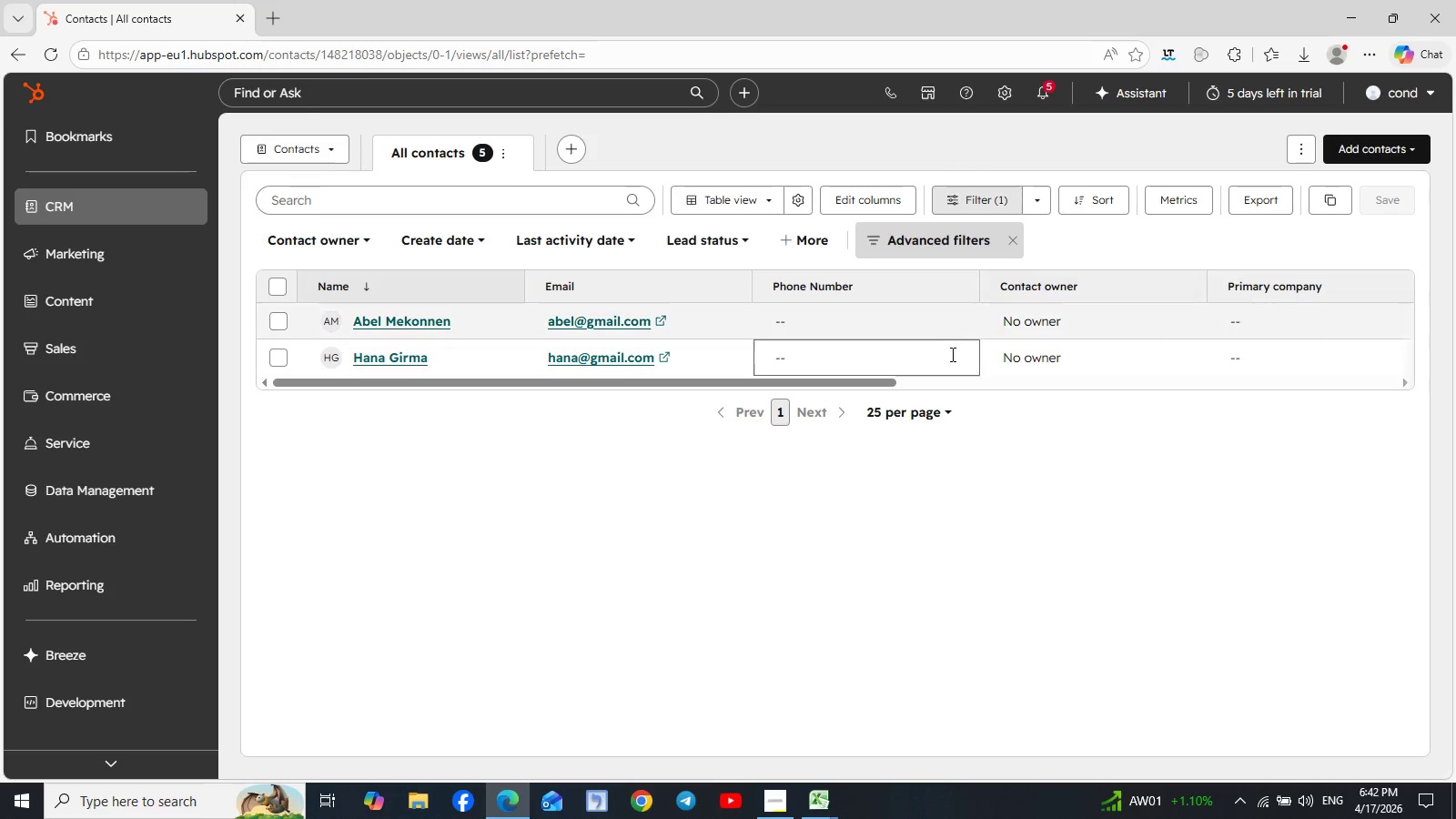 
left_click([790, 812])